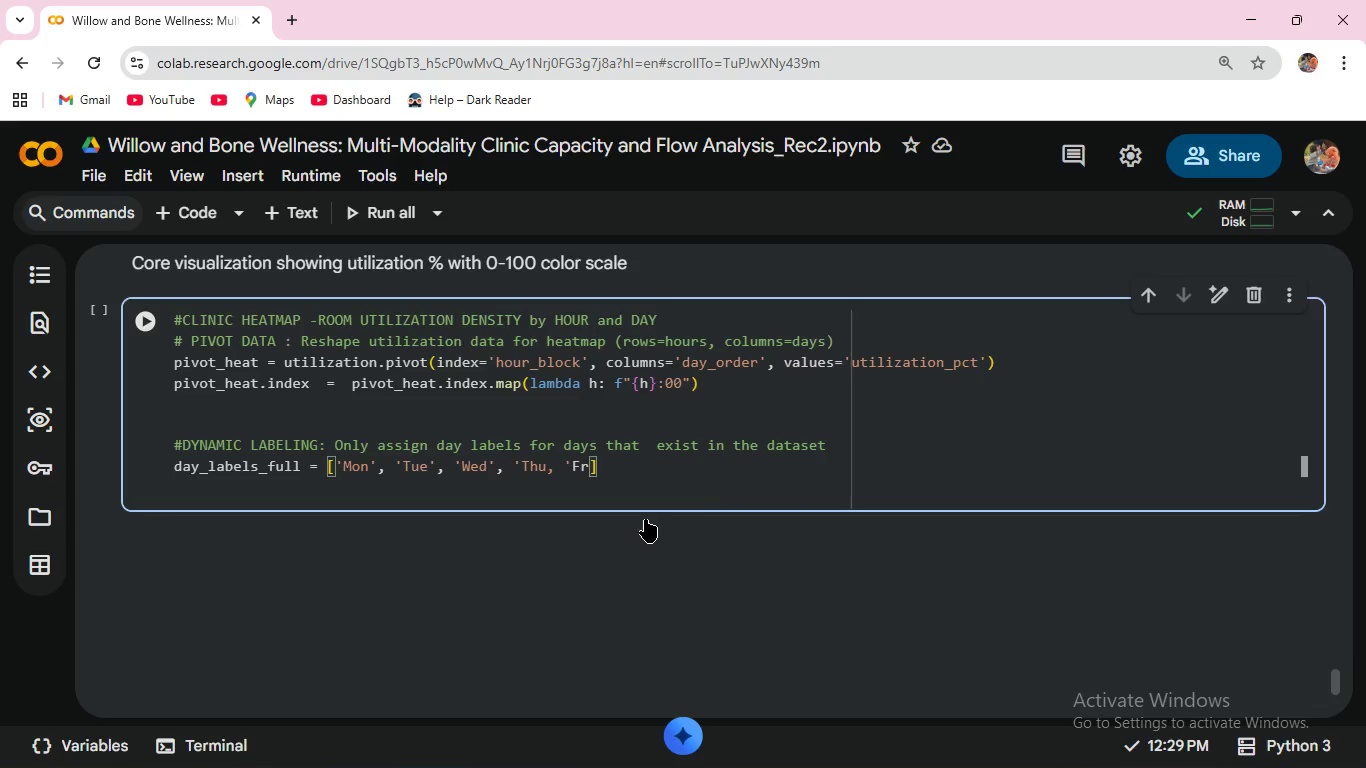 
wait(6.44)
 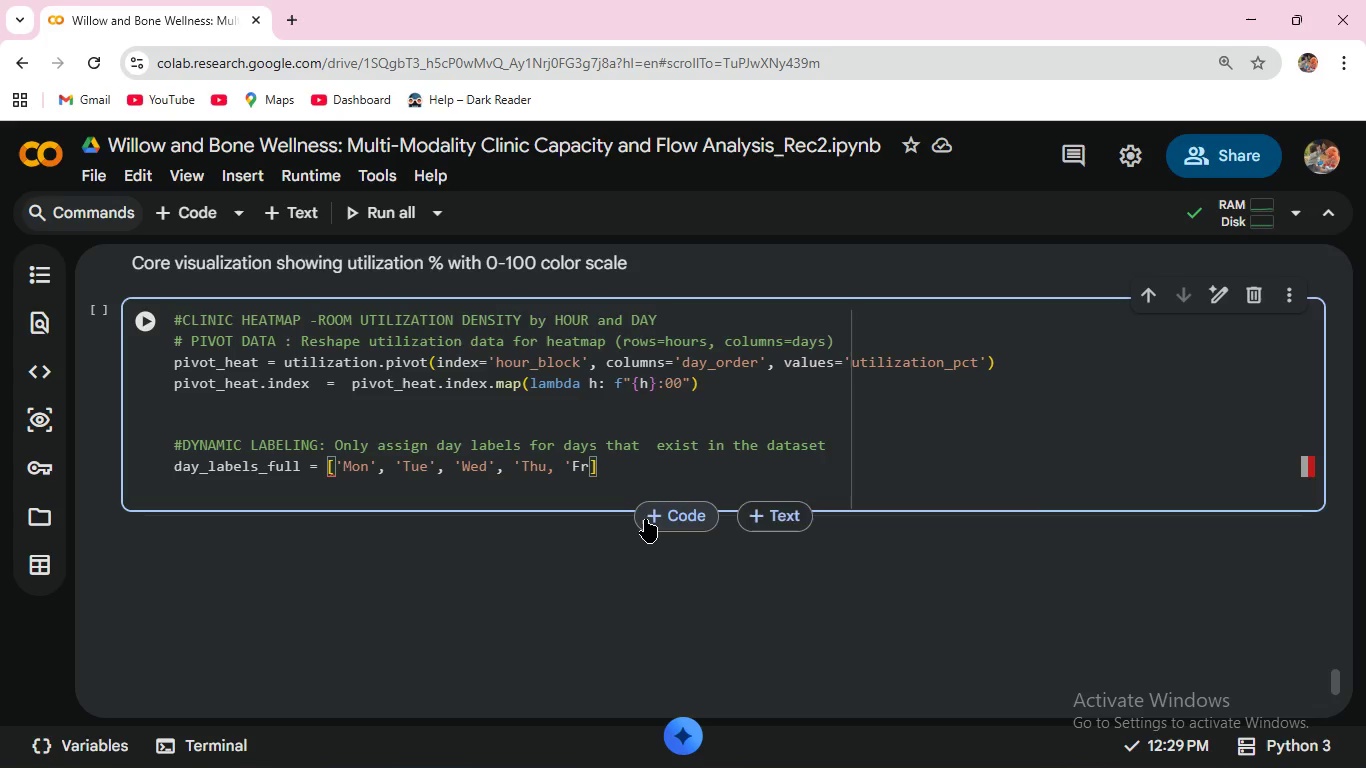 
key(I)
 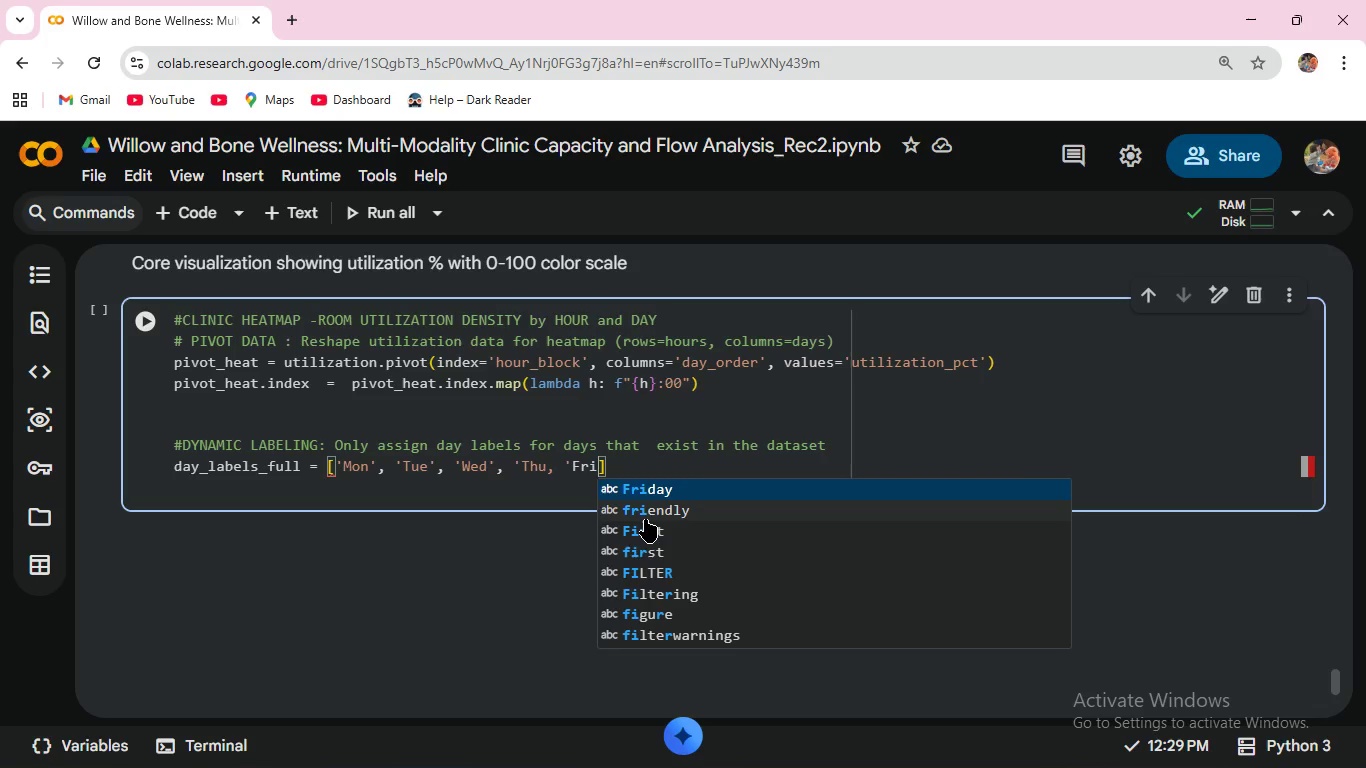 
key(Quote)
 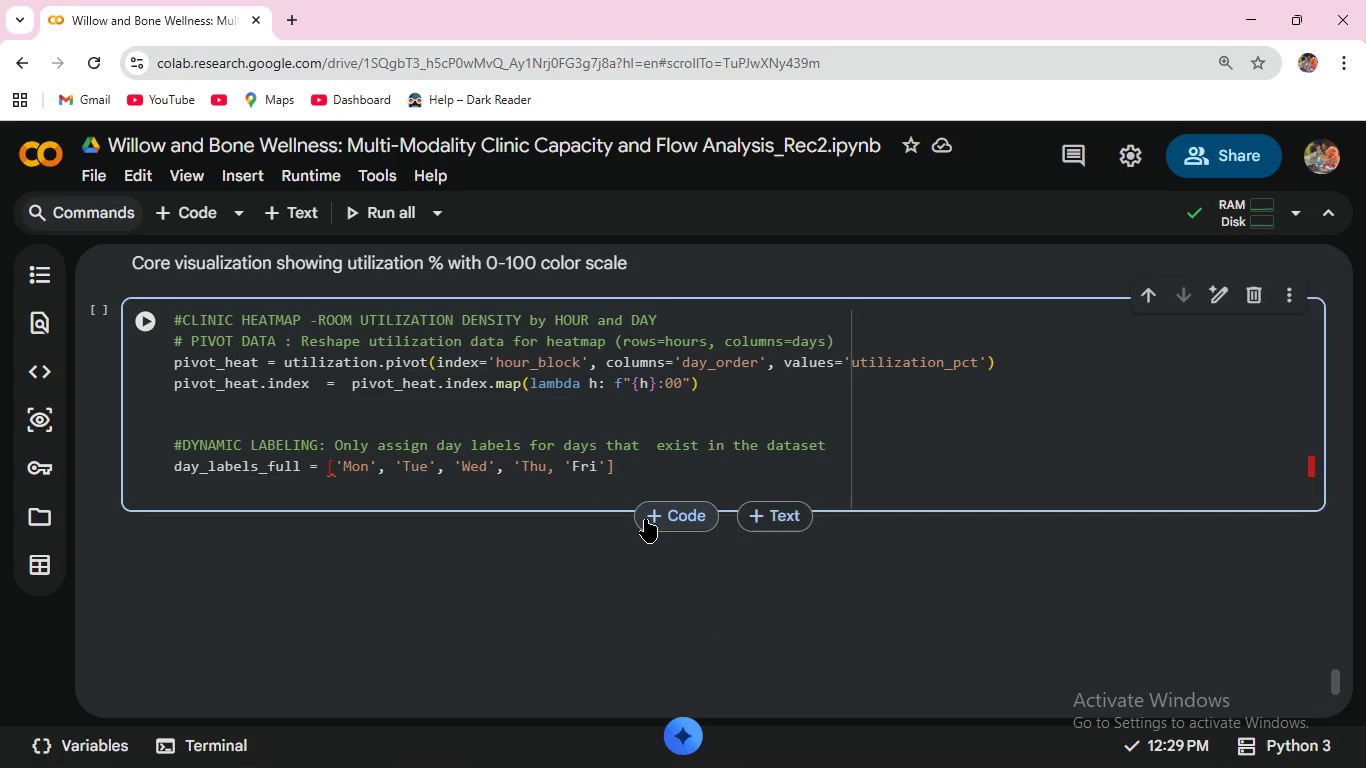 
key(Comma)
 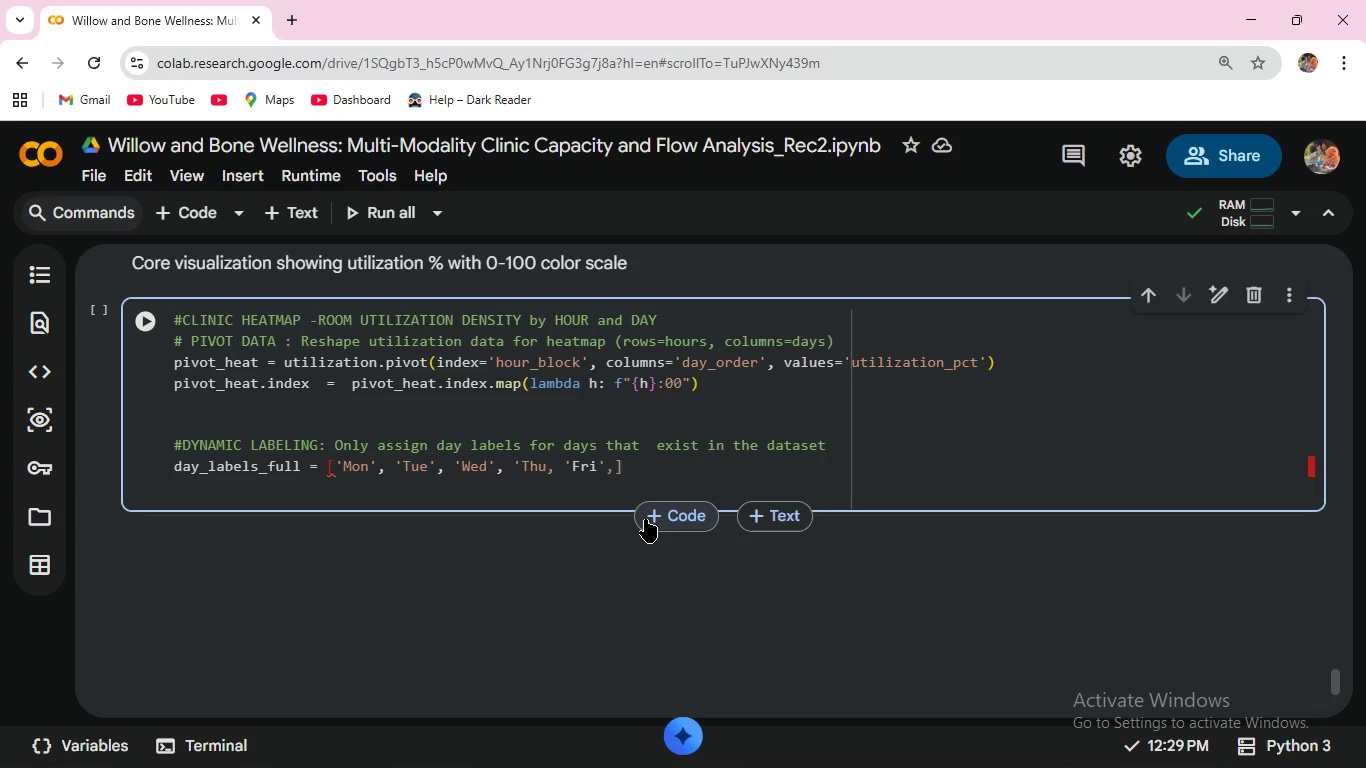 
wait(7.28)
 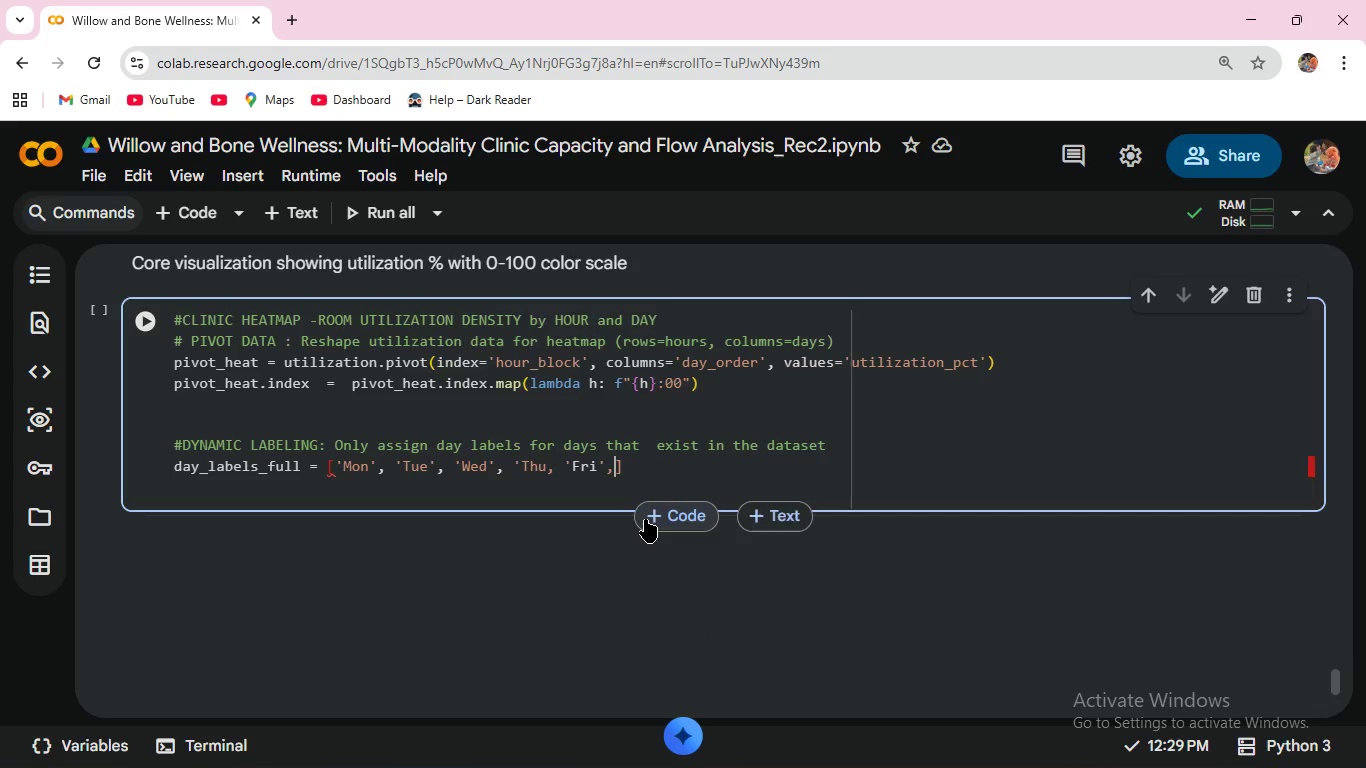 
key(ArrowLeft)
 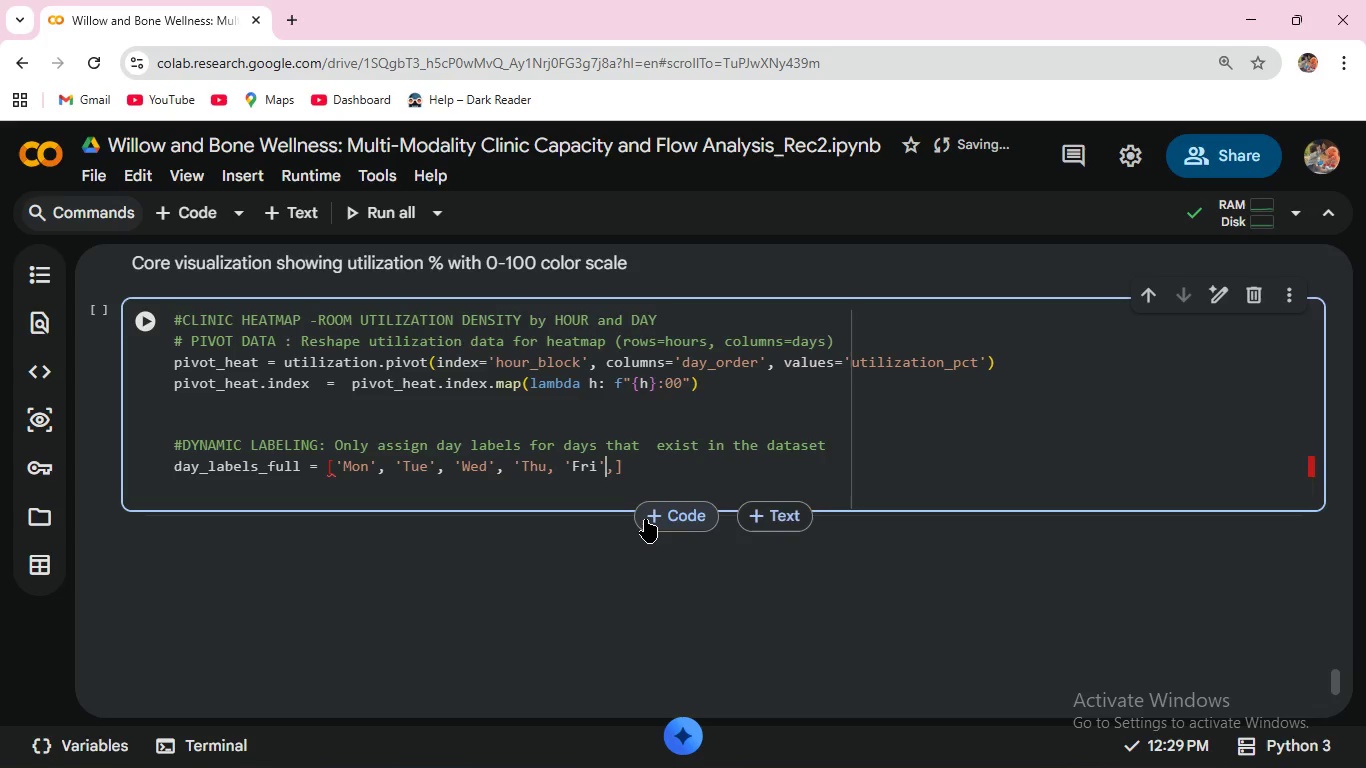 
key(ArrowLeft)
 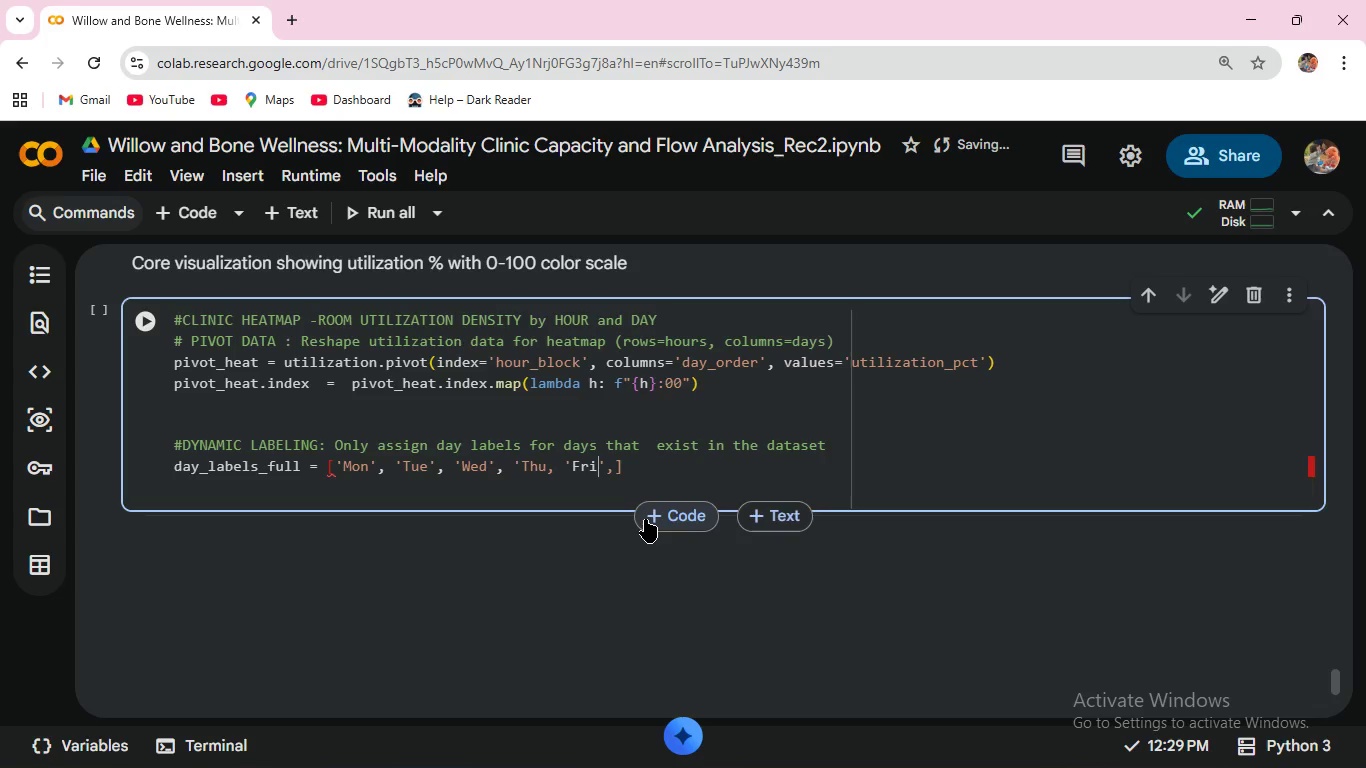 
key(ArrowLeft)
 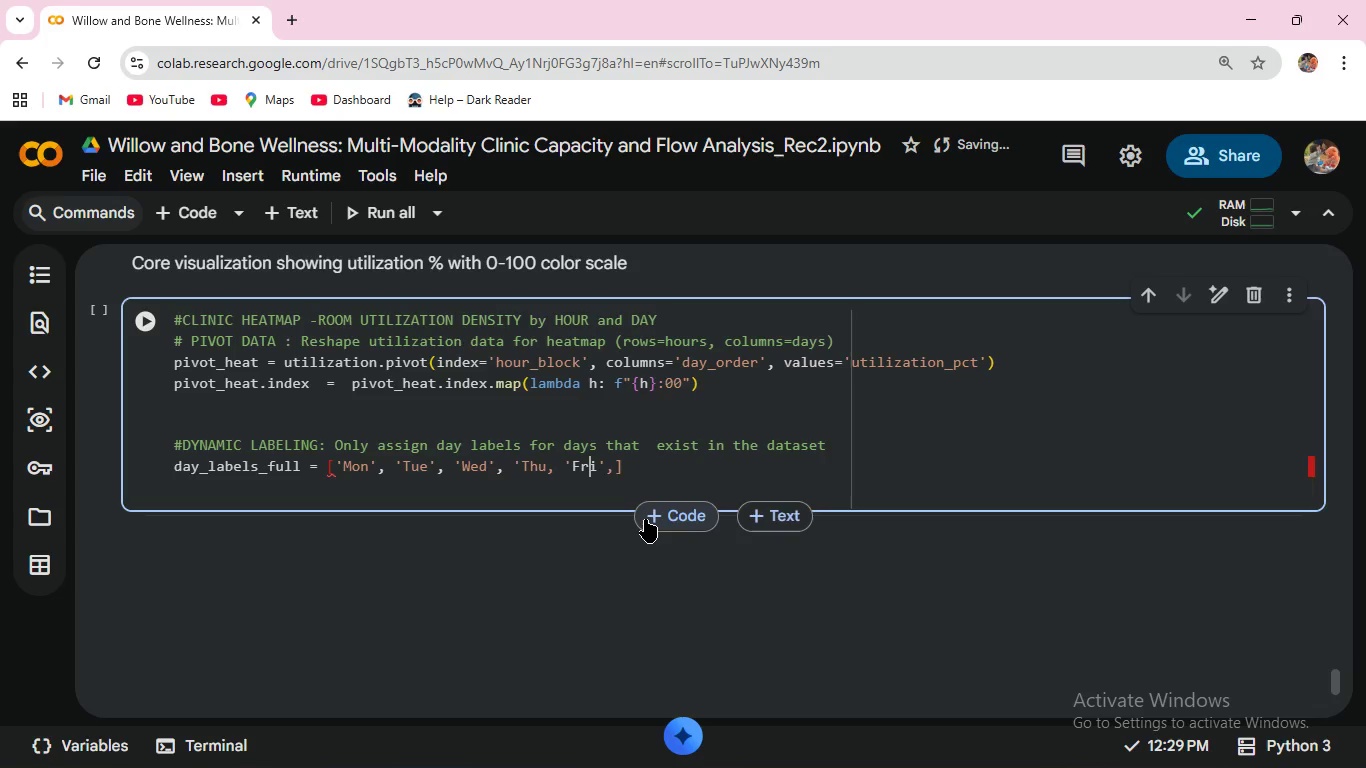 
key(ArrowLeft)
 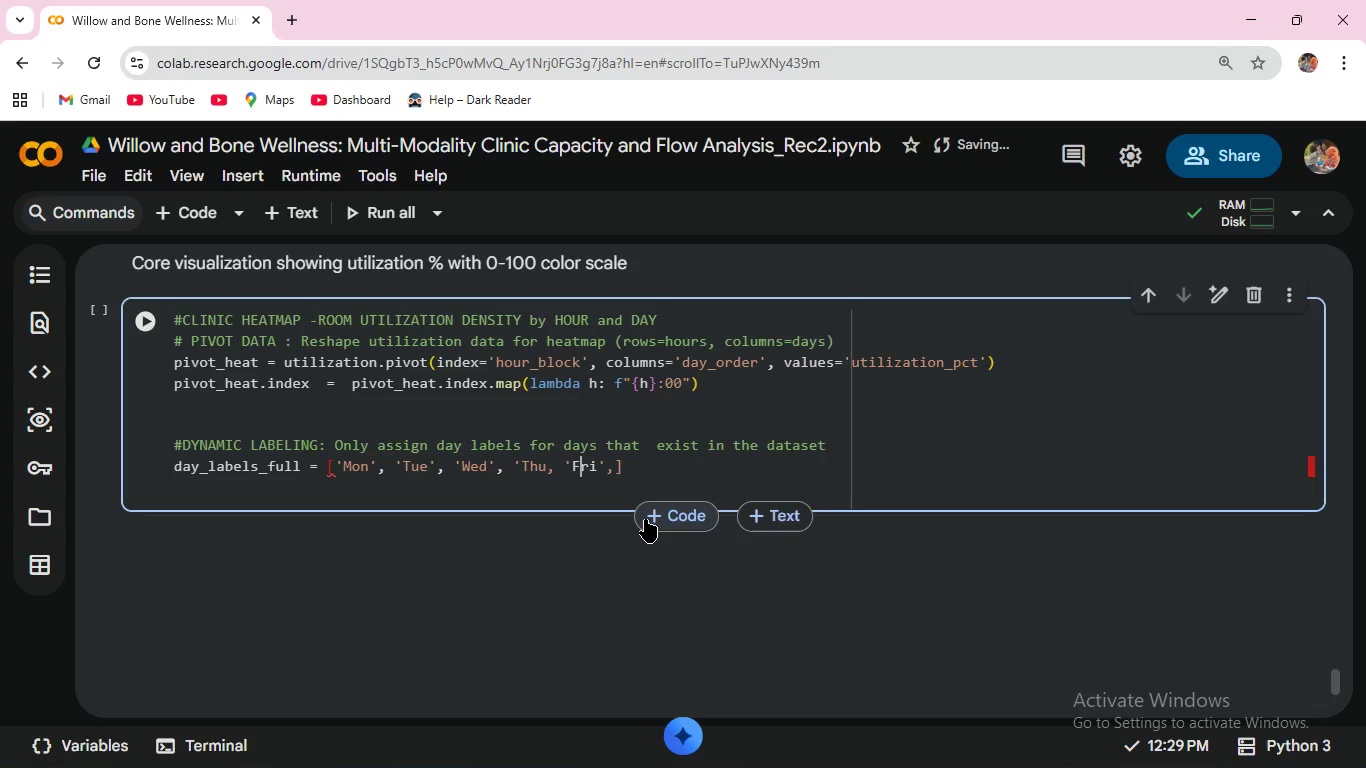 
key(ArrowLeft)
 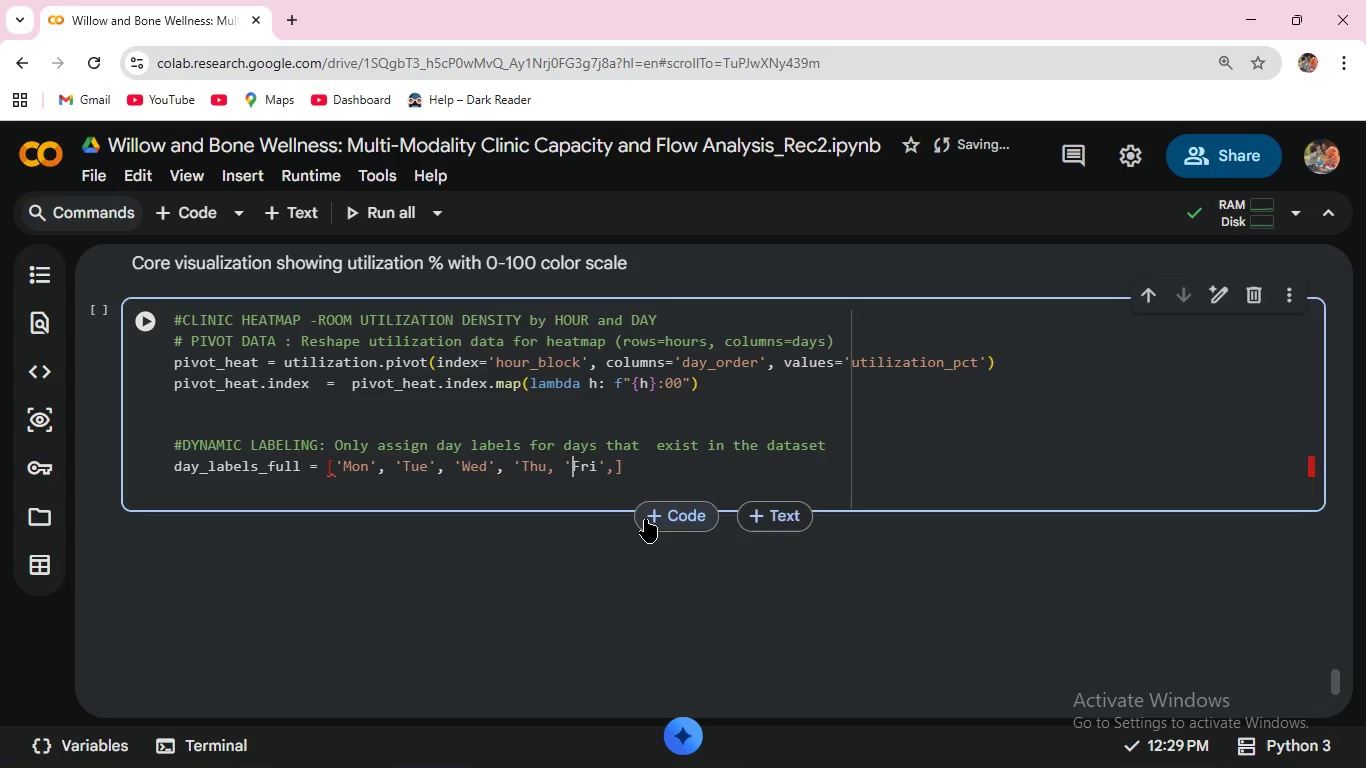 
key(ArrowLeft)
 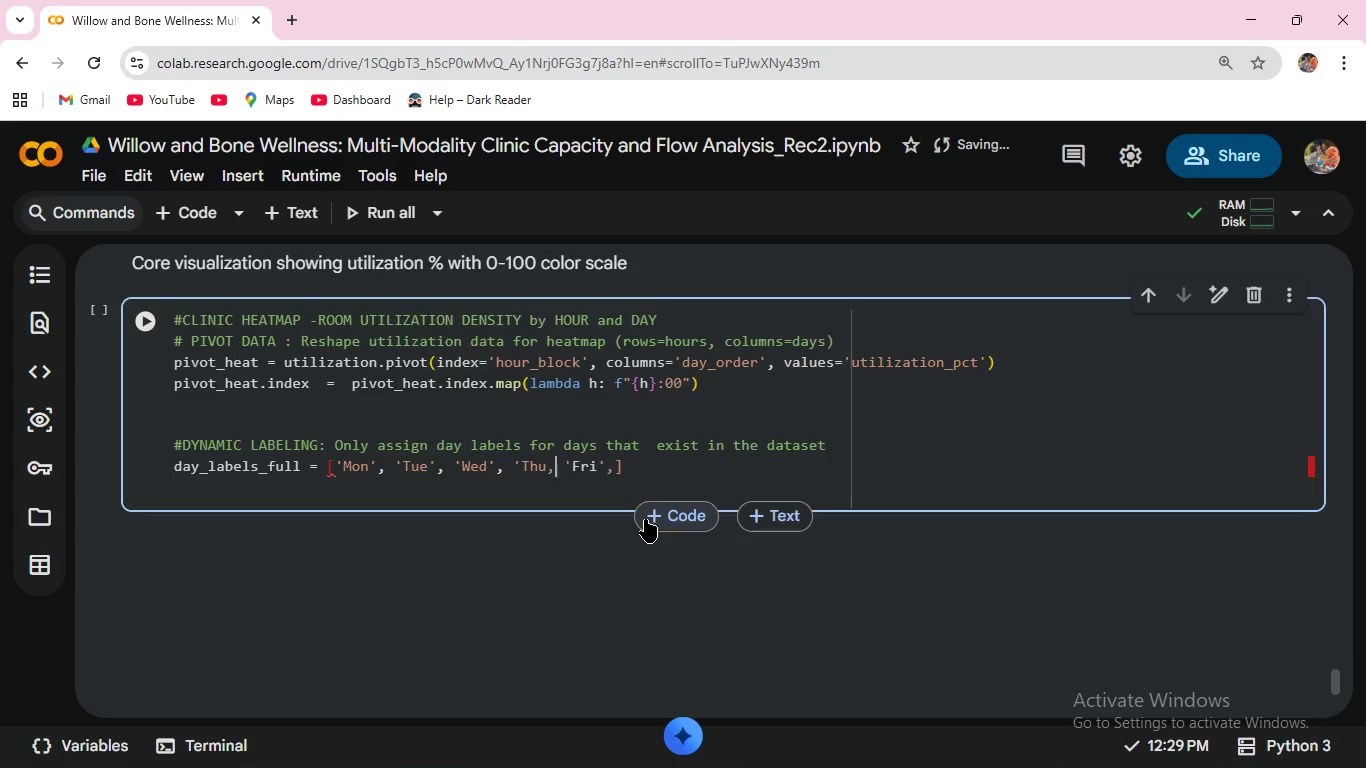 
key(ArrowLeft)
 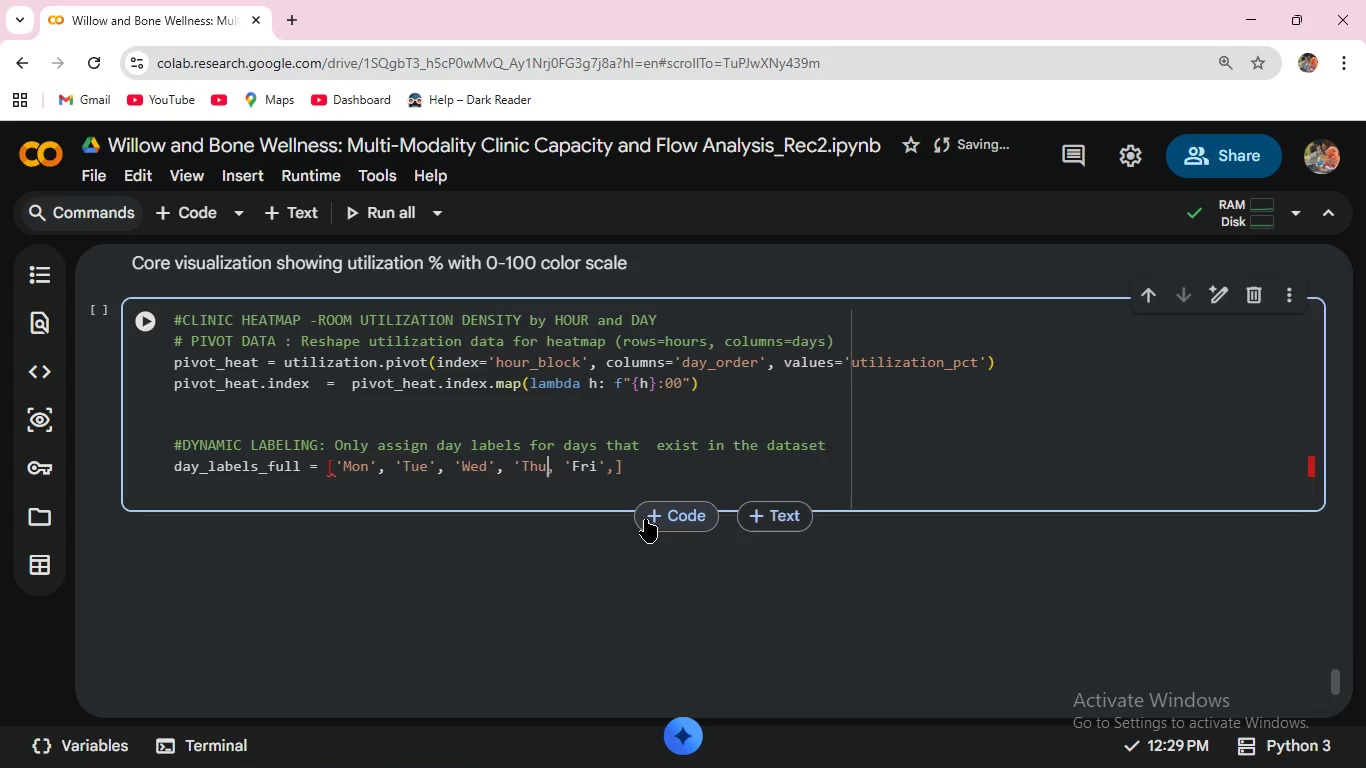 
key(ArrowLeft)
 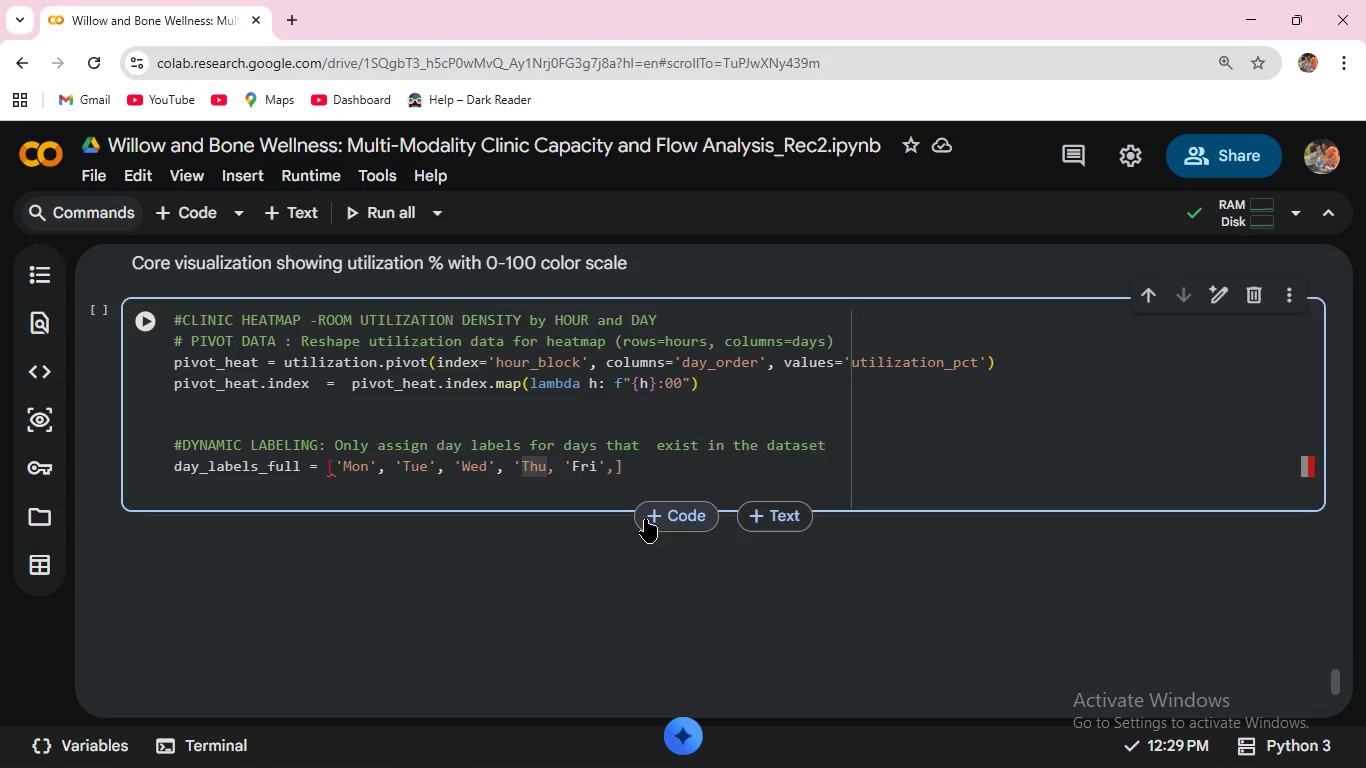 
key(Quote)
 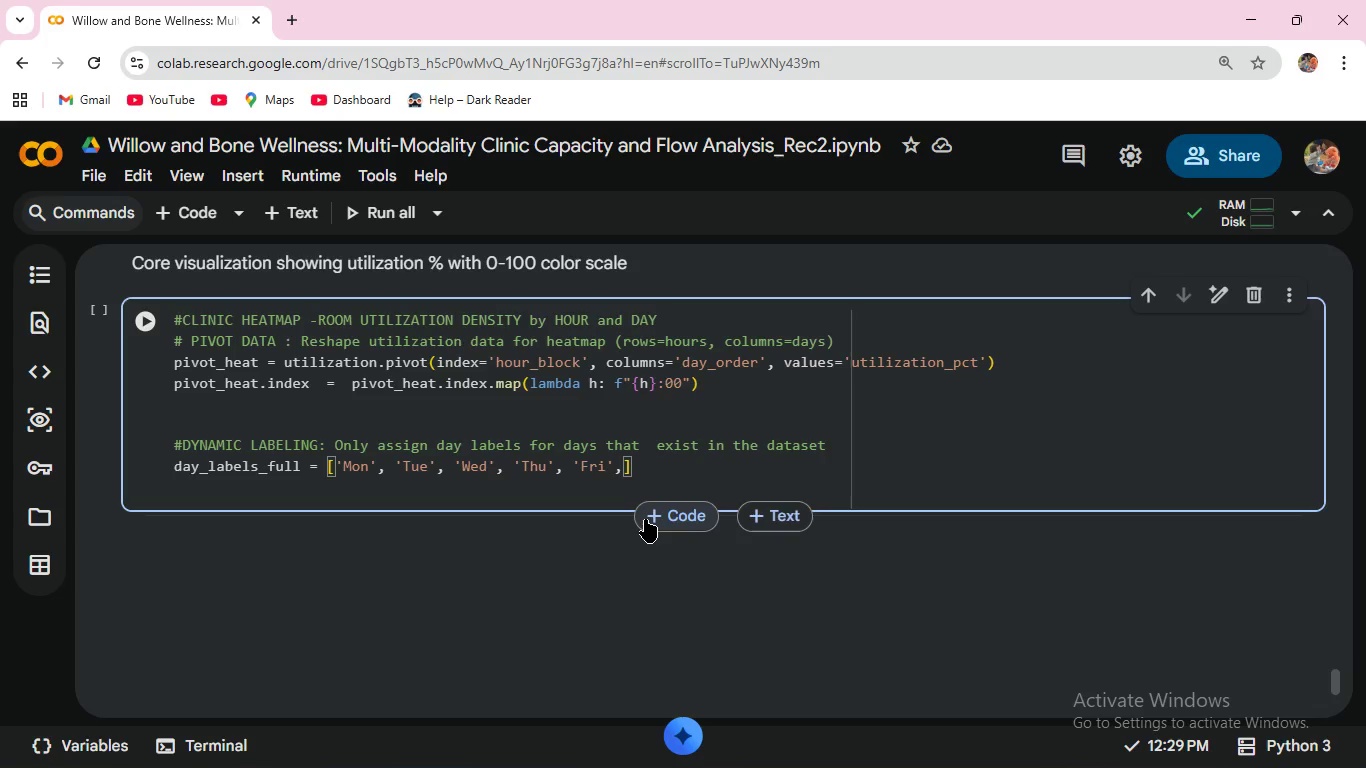 
key(ArrowRight)
 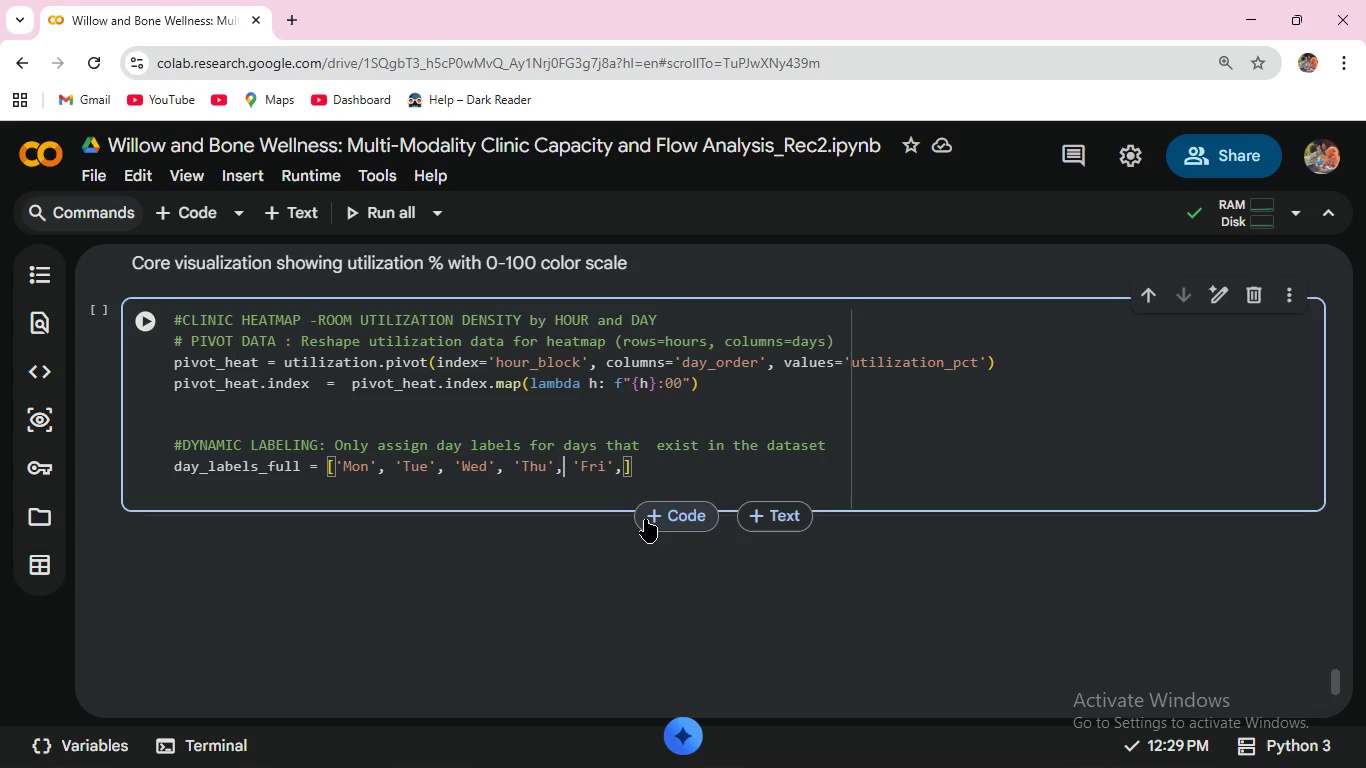 
key(ArrowRight)
 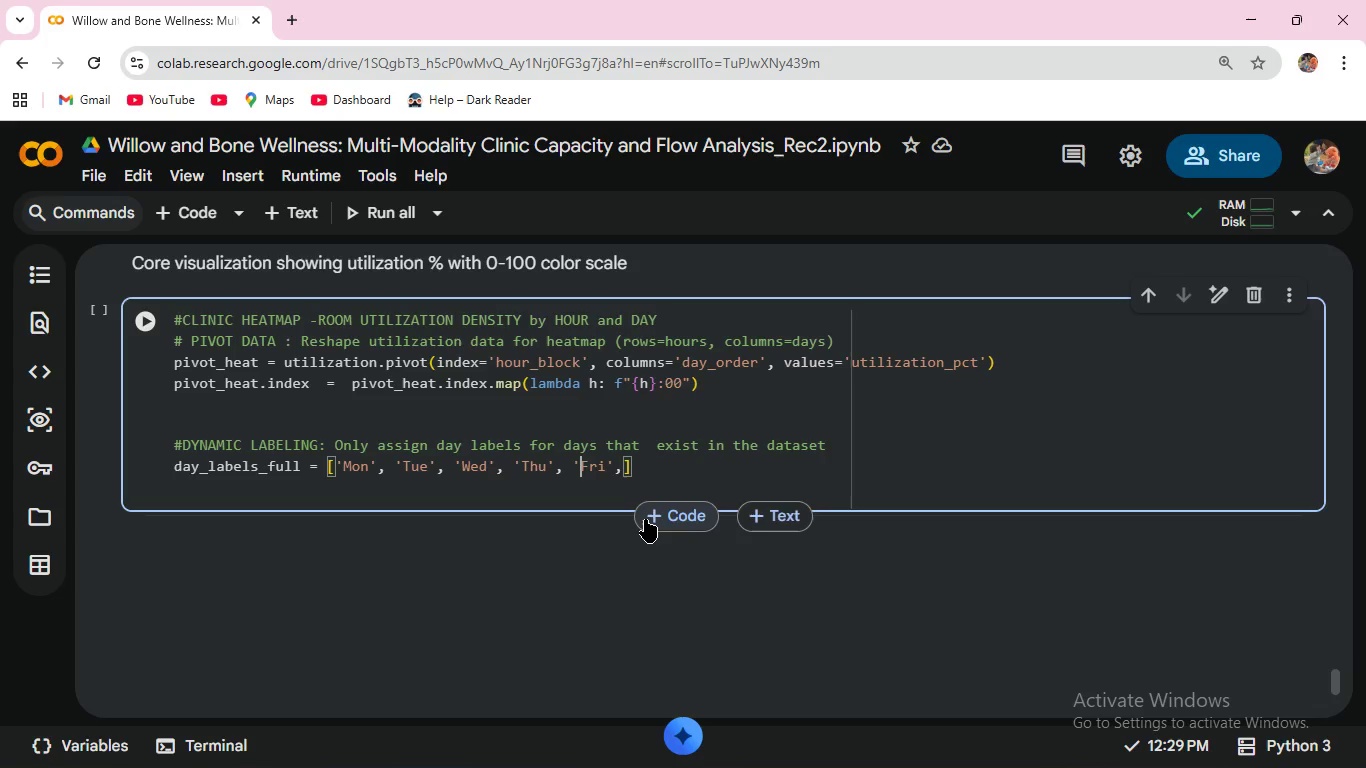 
key(ArrowRight)
 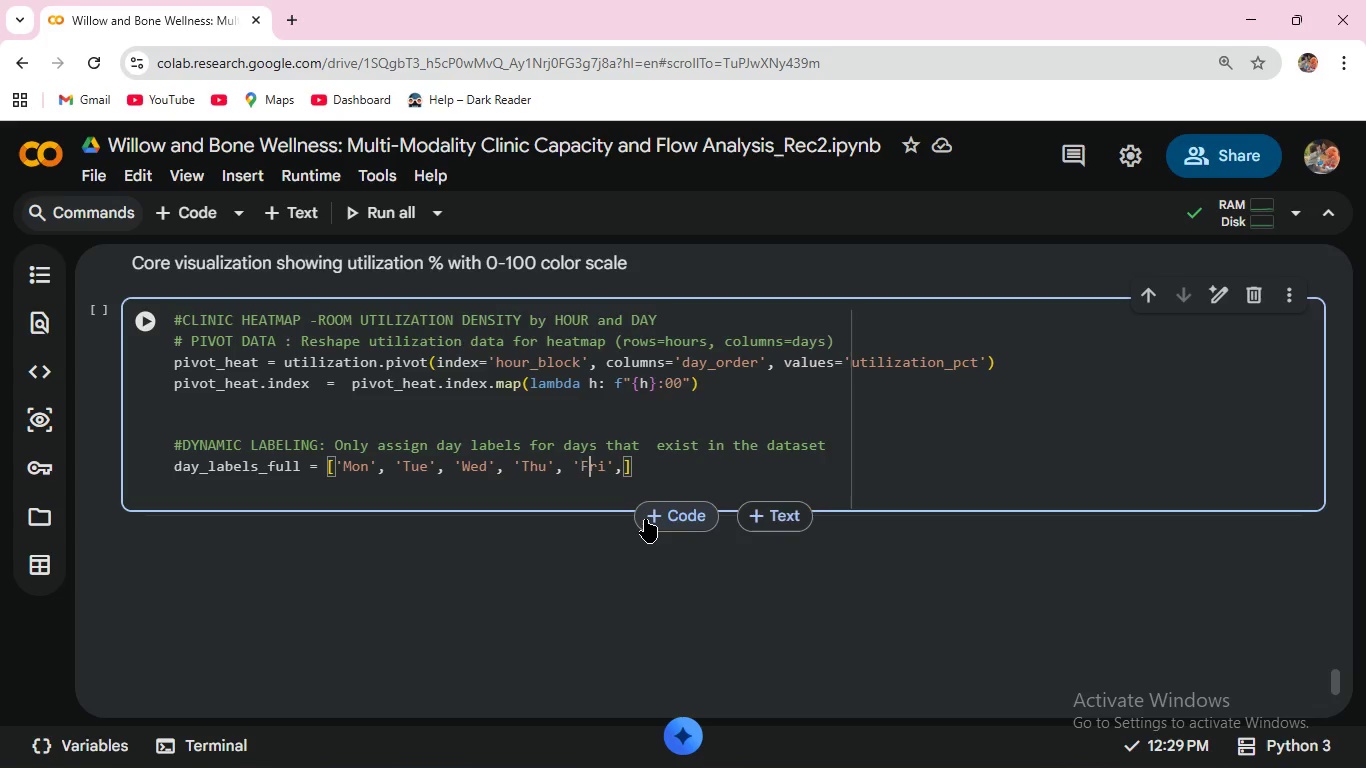 
key(ArrowRight)
 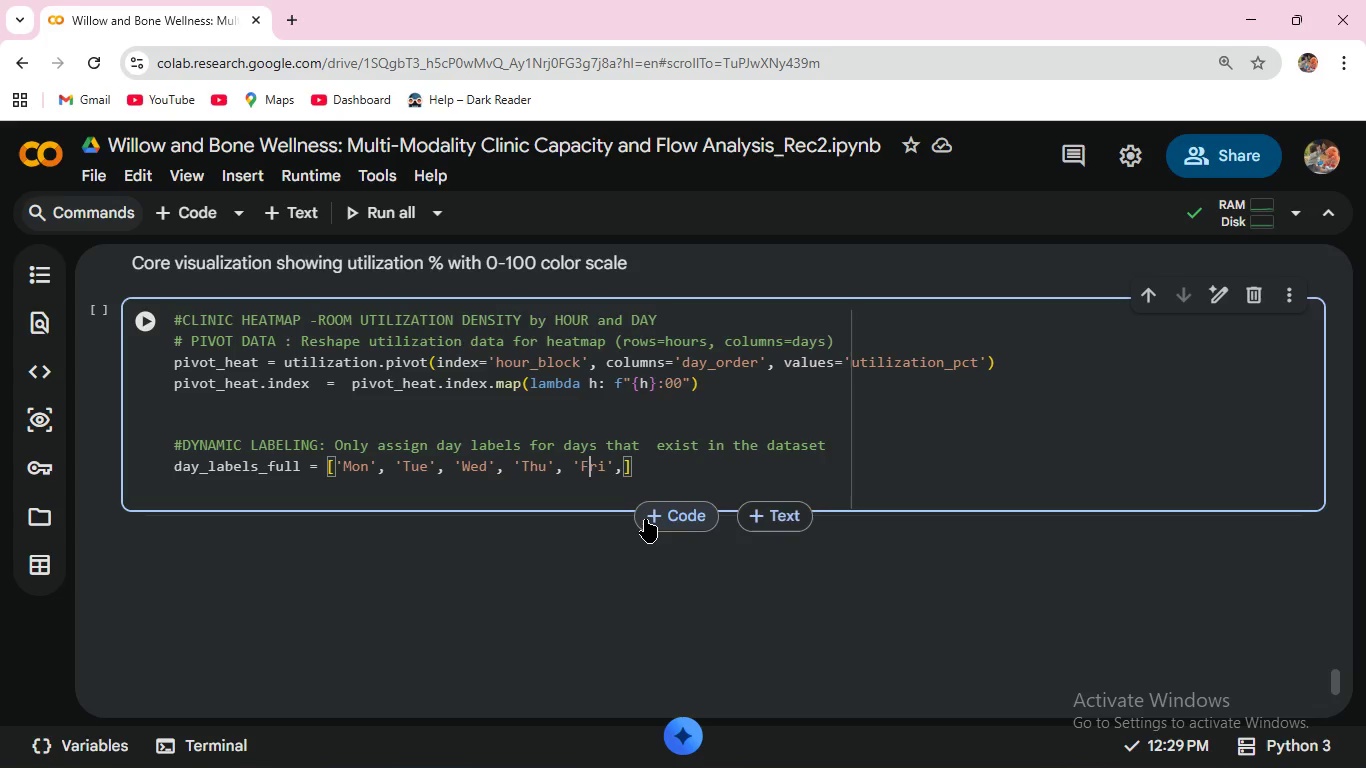 
key(ArrowRight)
 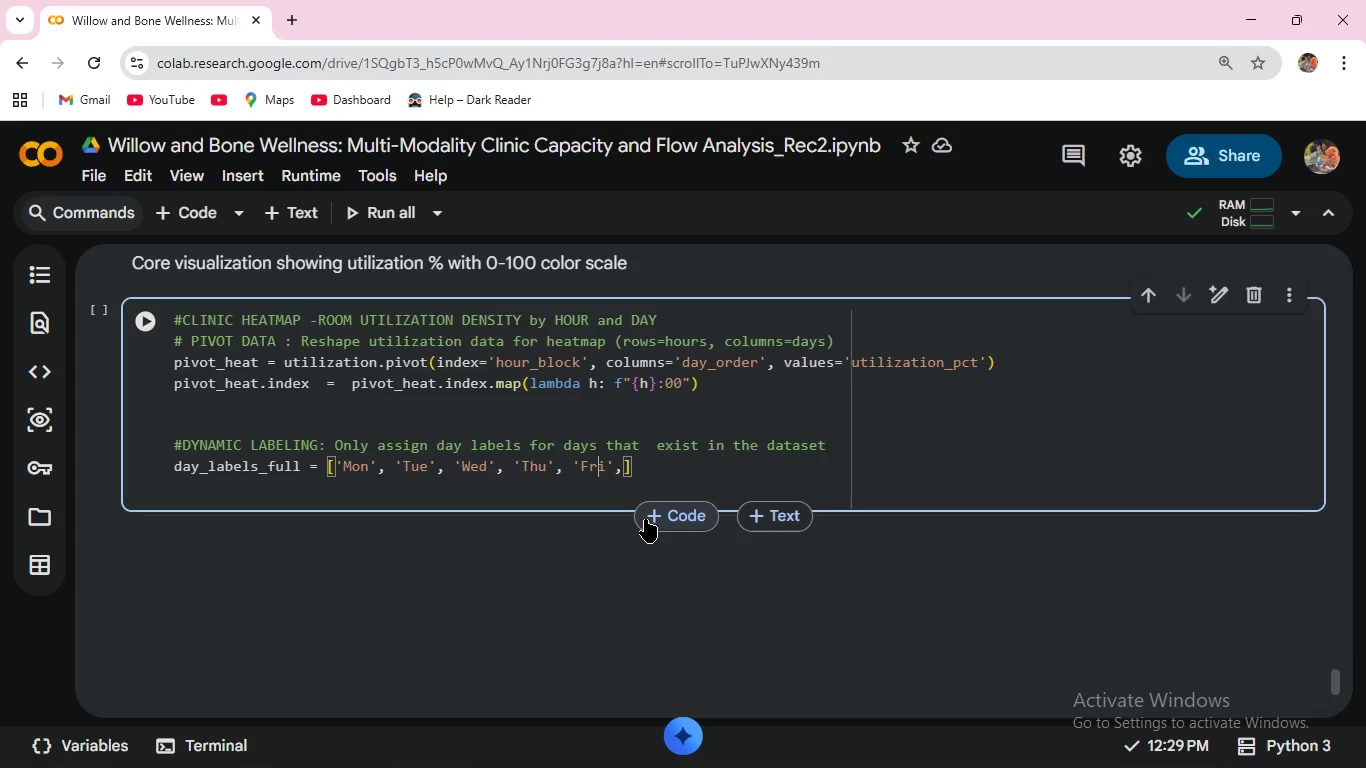 
key(ArrowRight)
 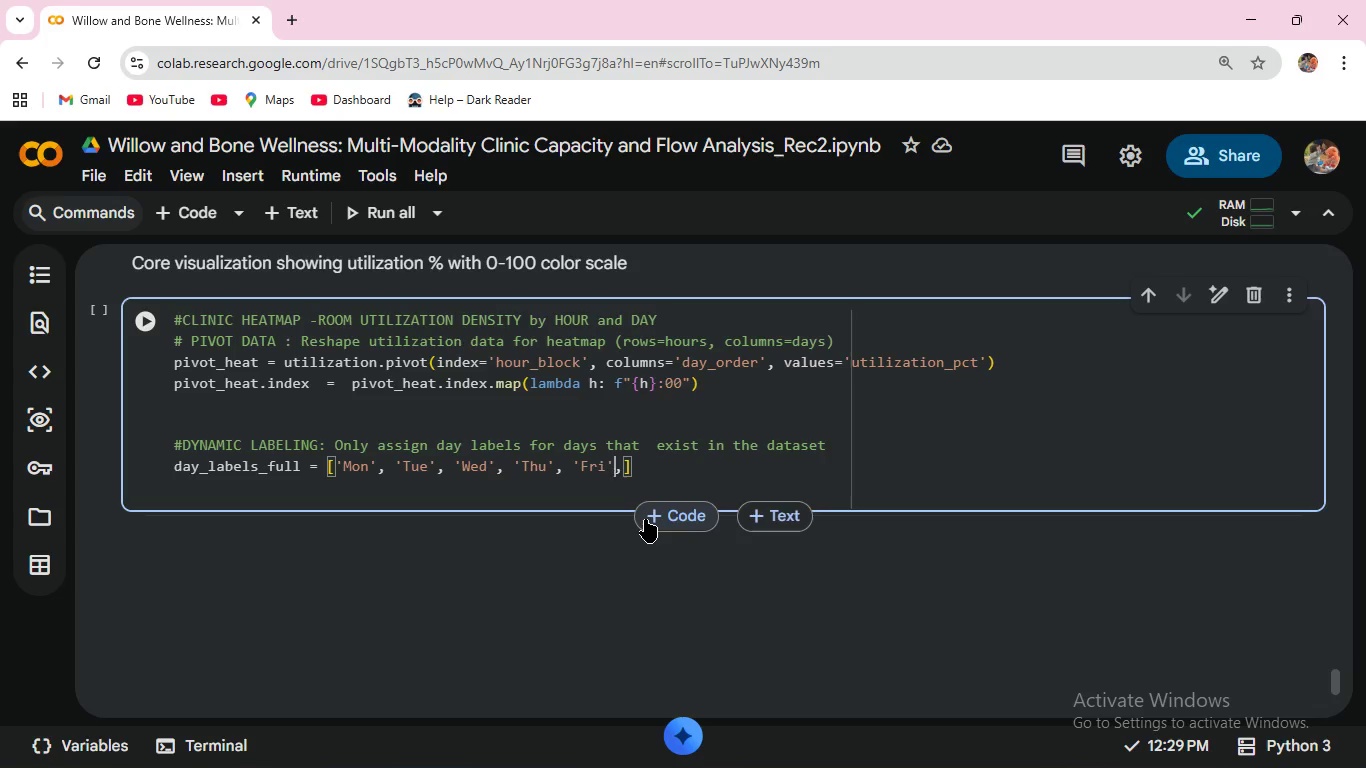 
key(ArrowRight)
 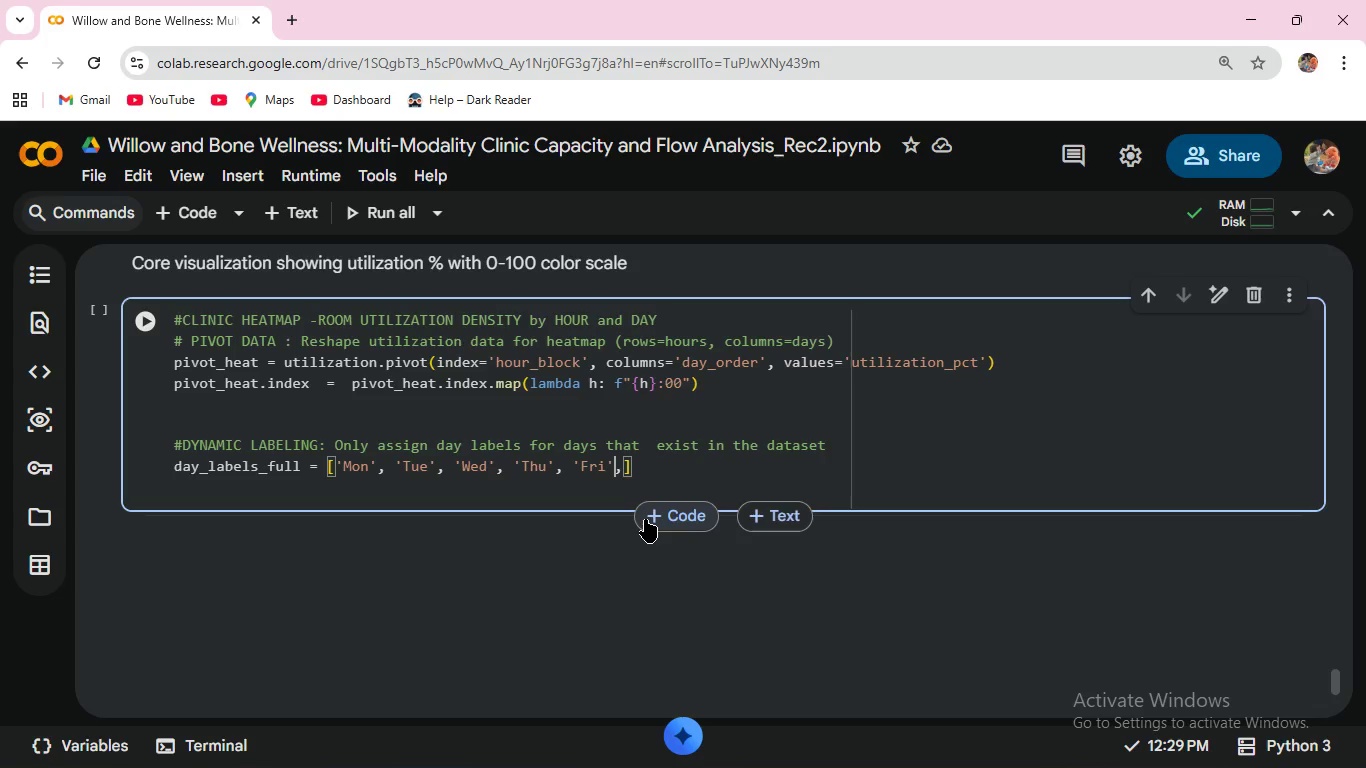 
key(ArrowRight)
 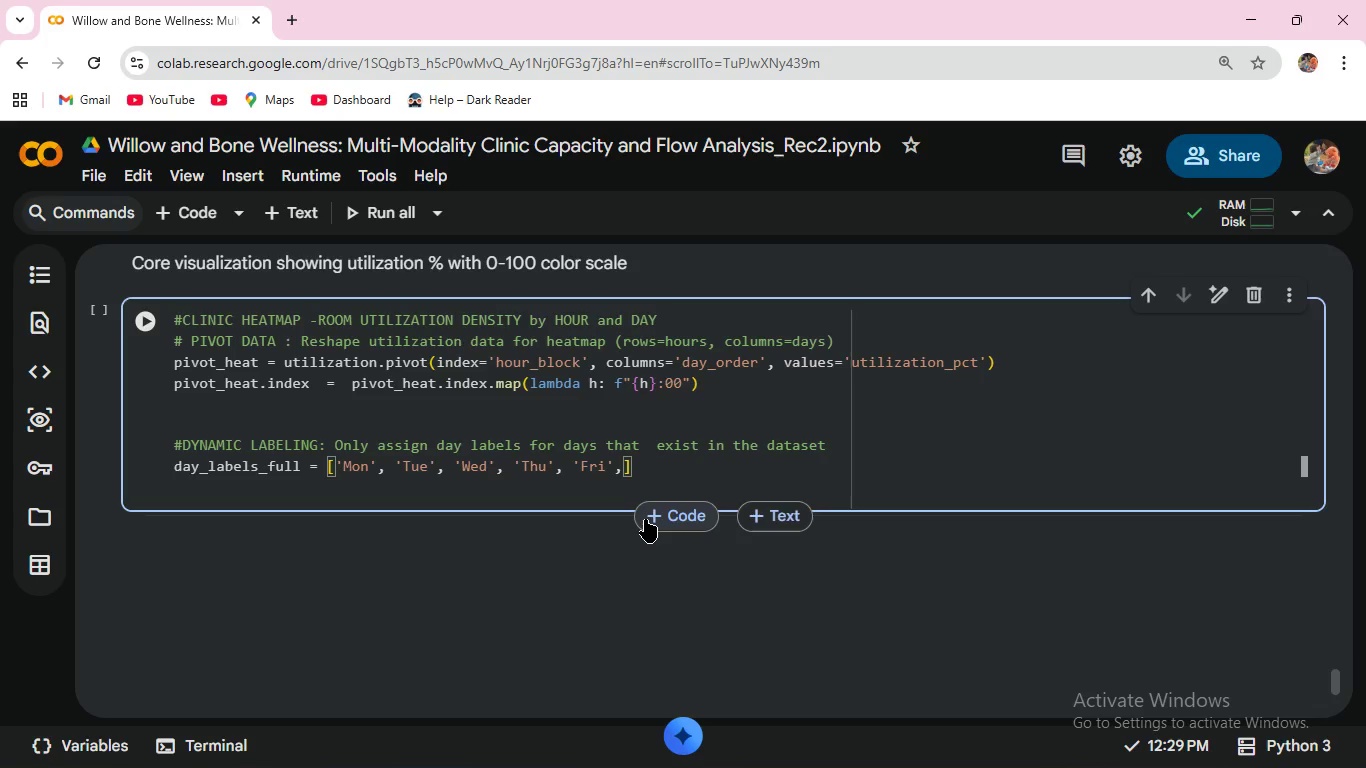 
wait(6.53)
 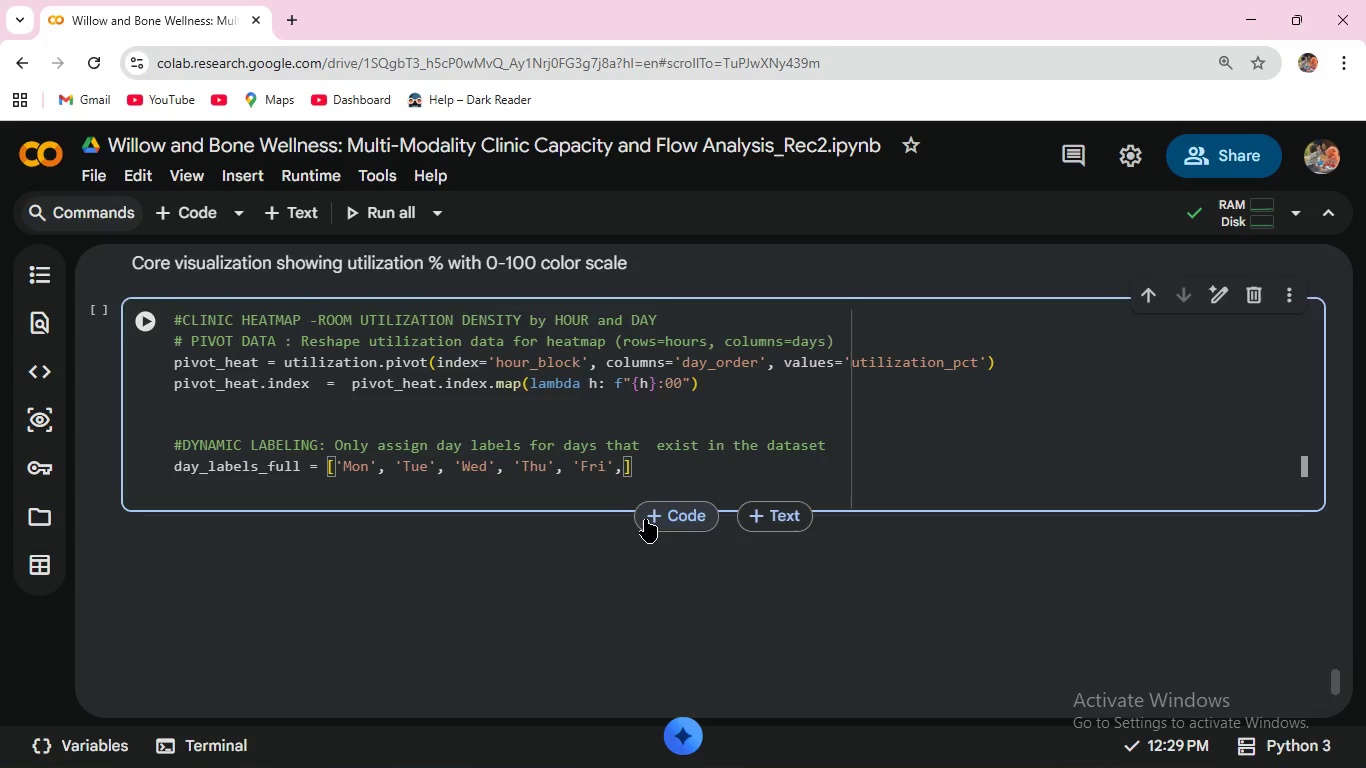 
type( 'Sat)
 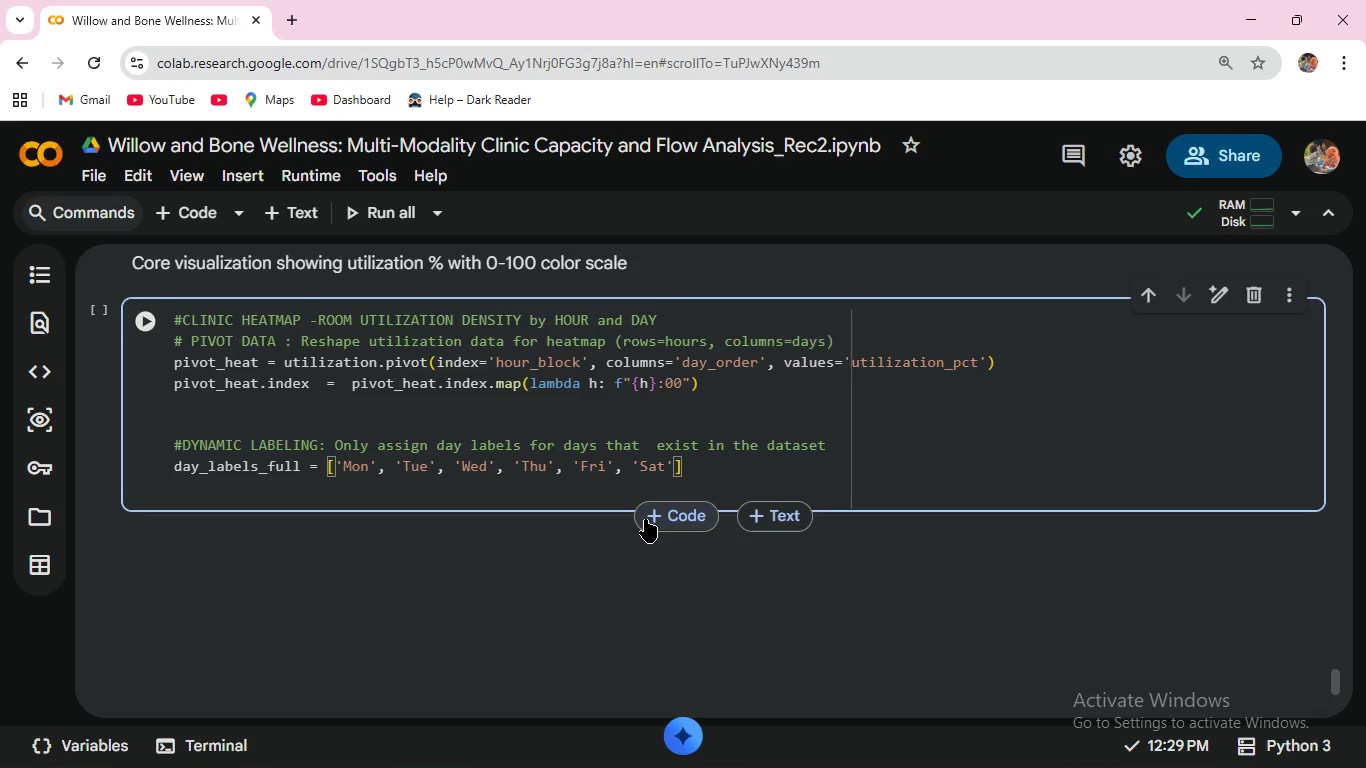 
key(ArrowRight)
 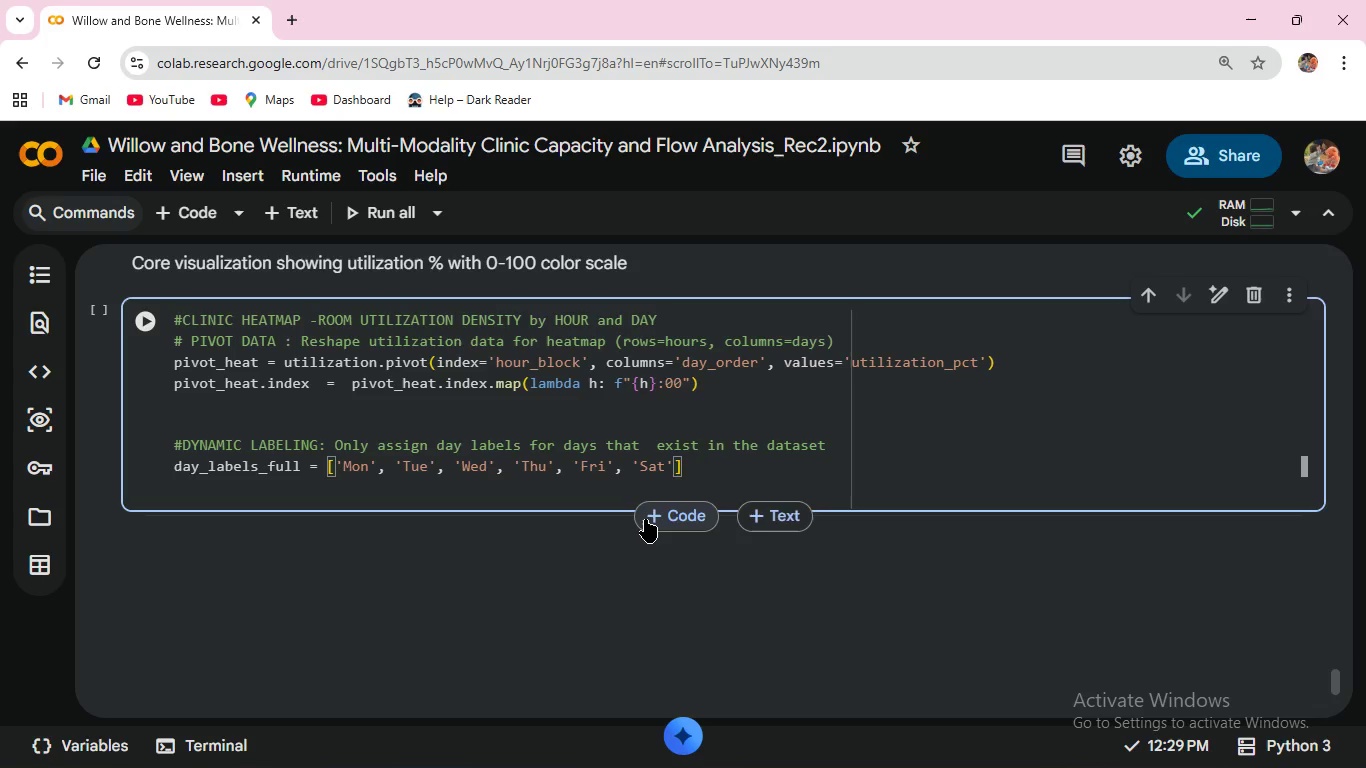 
type(, 'Sun)
 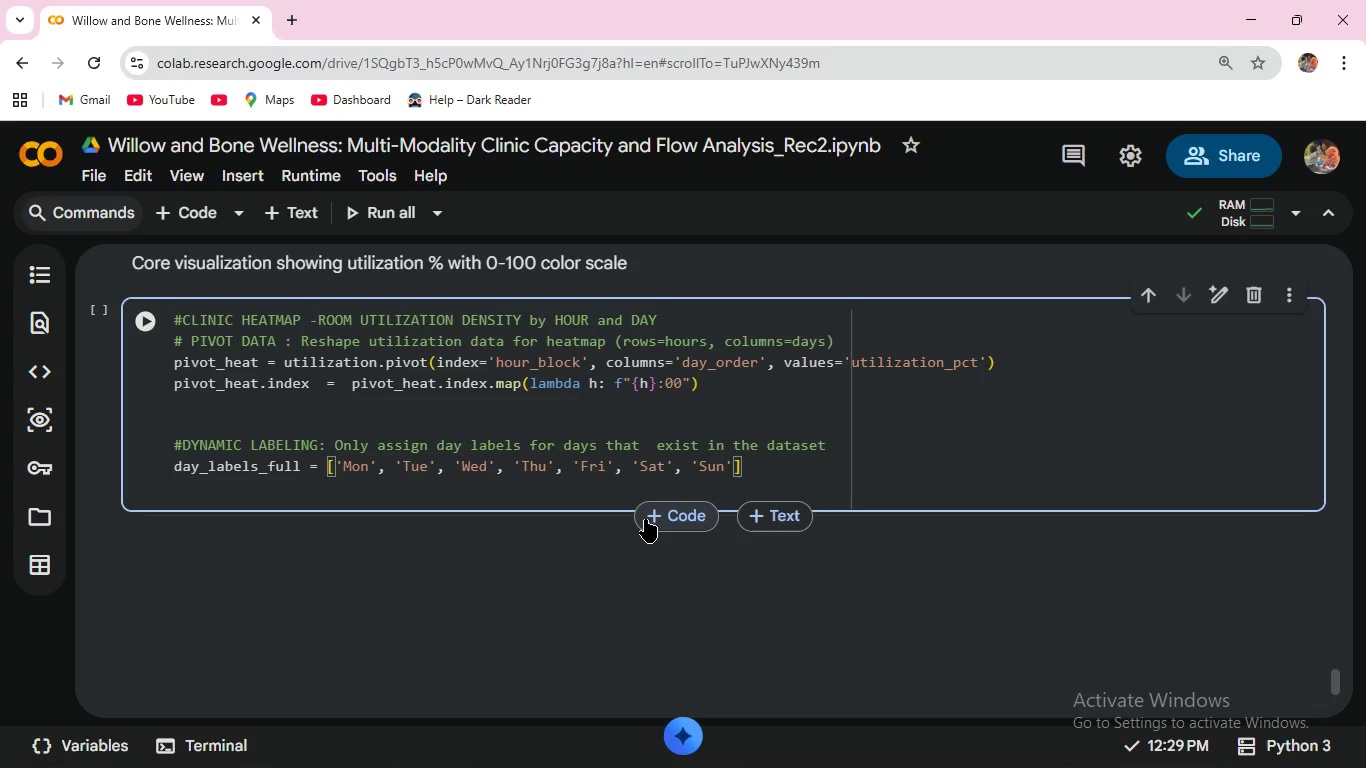 
key(ArrowRight)
 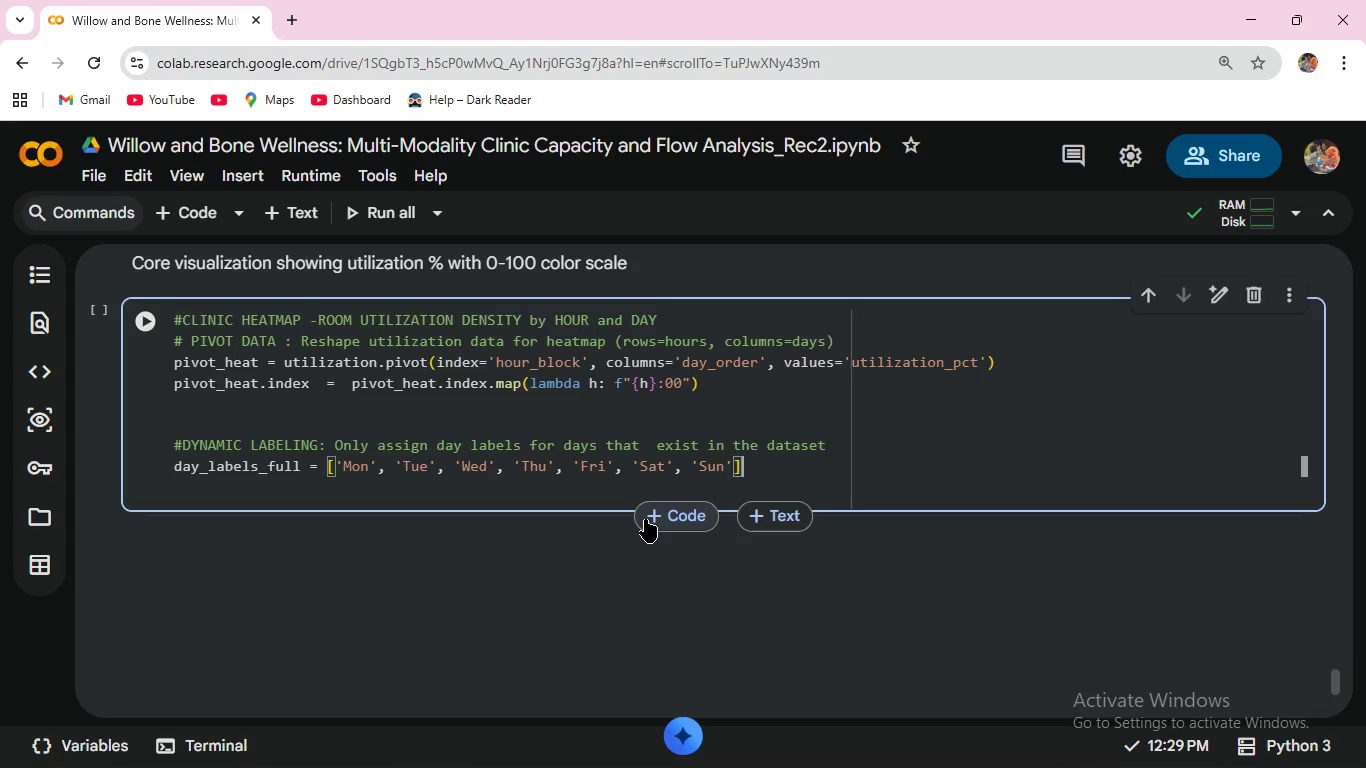 
key(ArrowRight)
 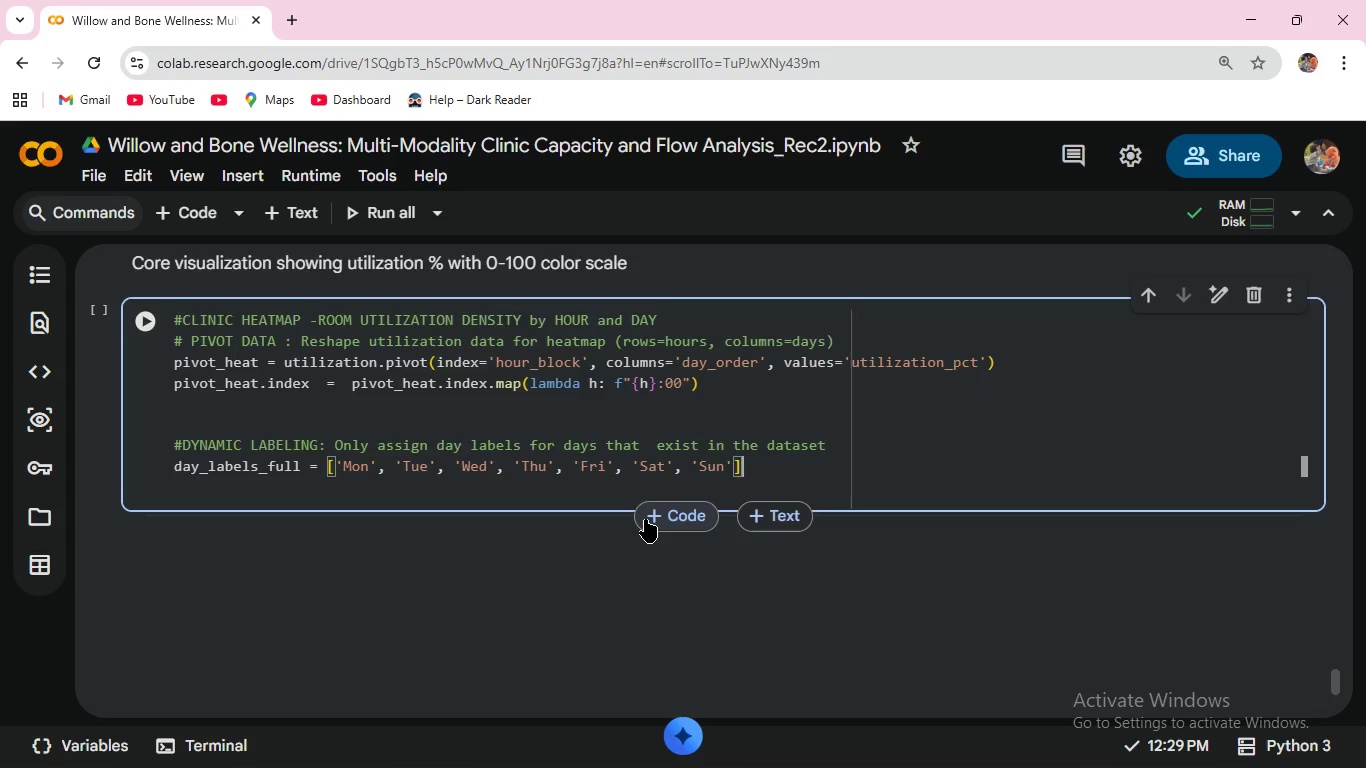 
key(Enter)
 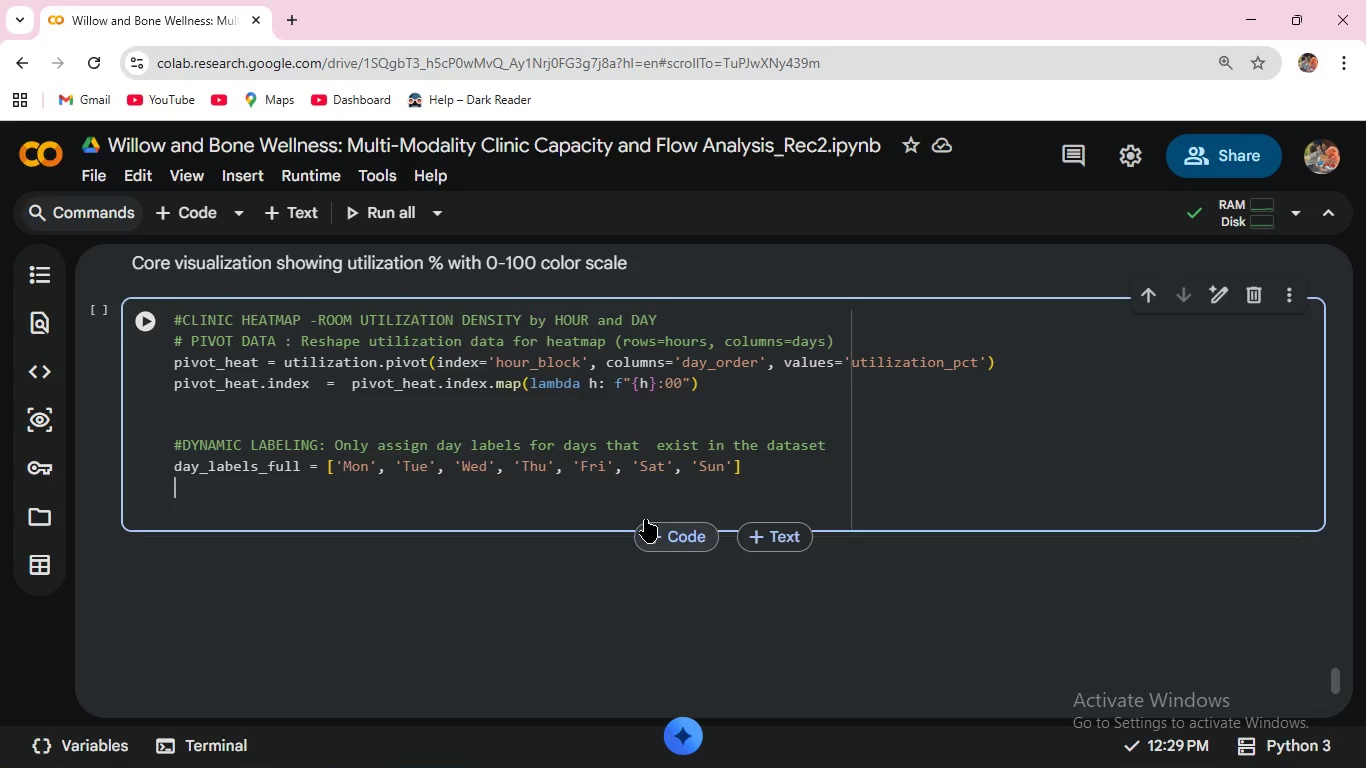 
wait(25.0)
 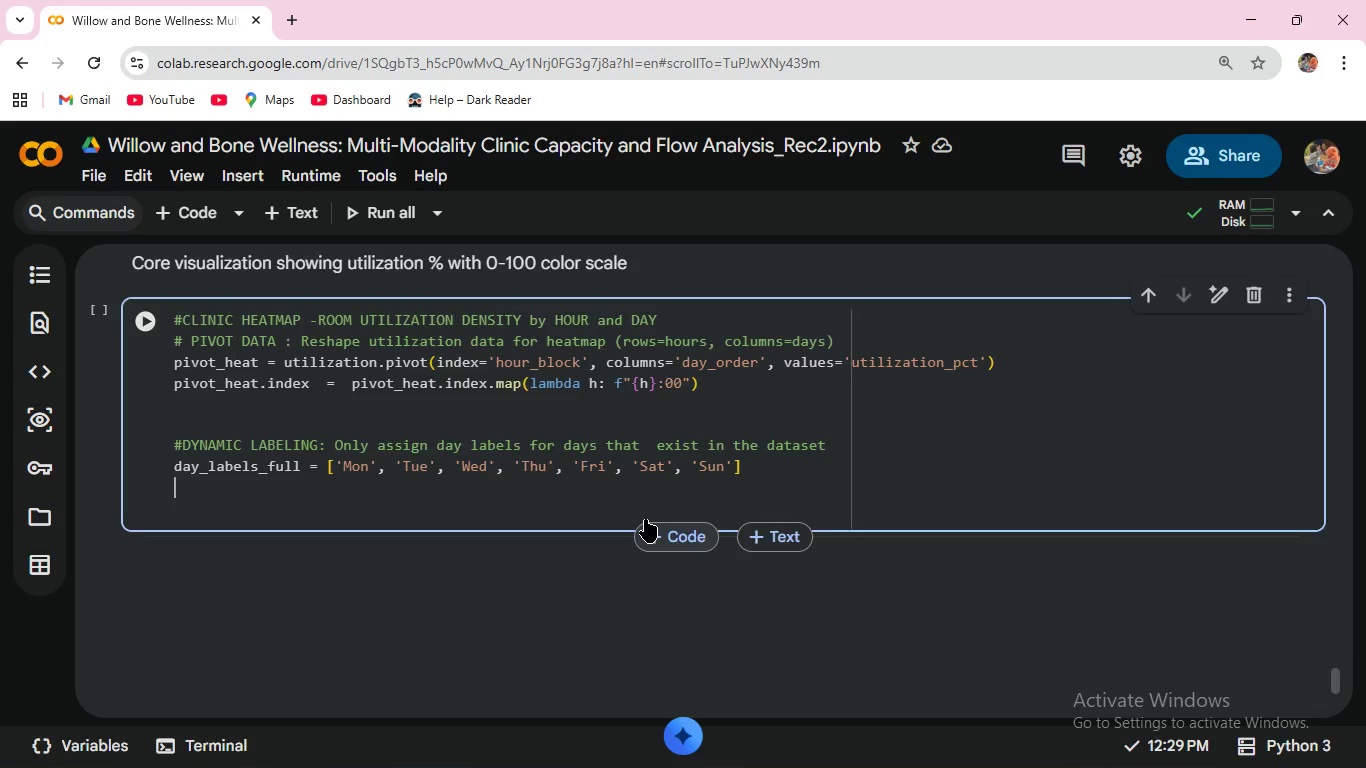 
type(existing_days  = sorted(pivot_heat.)
 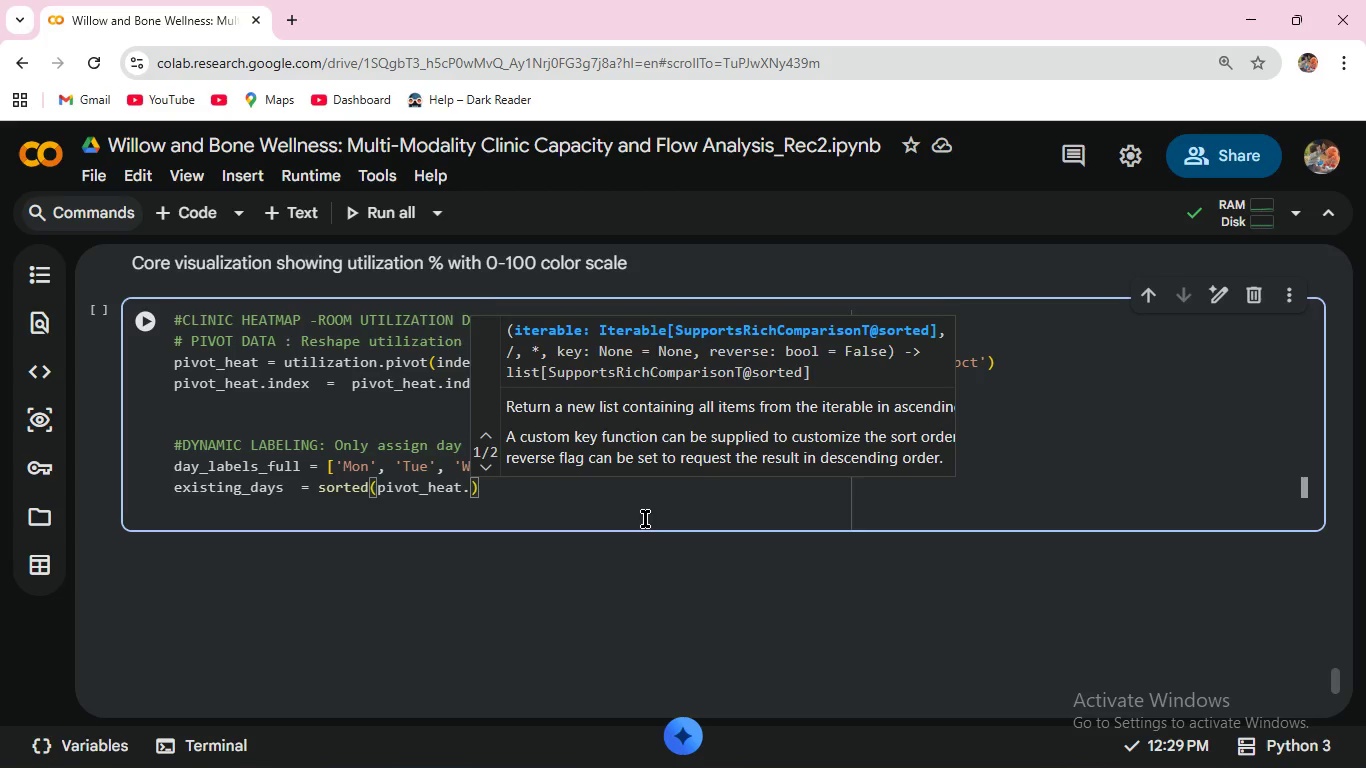 
type(columns.tolist()
 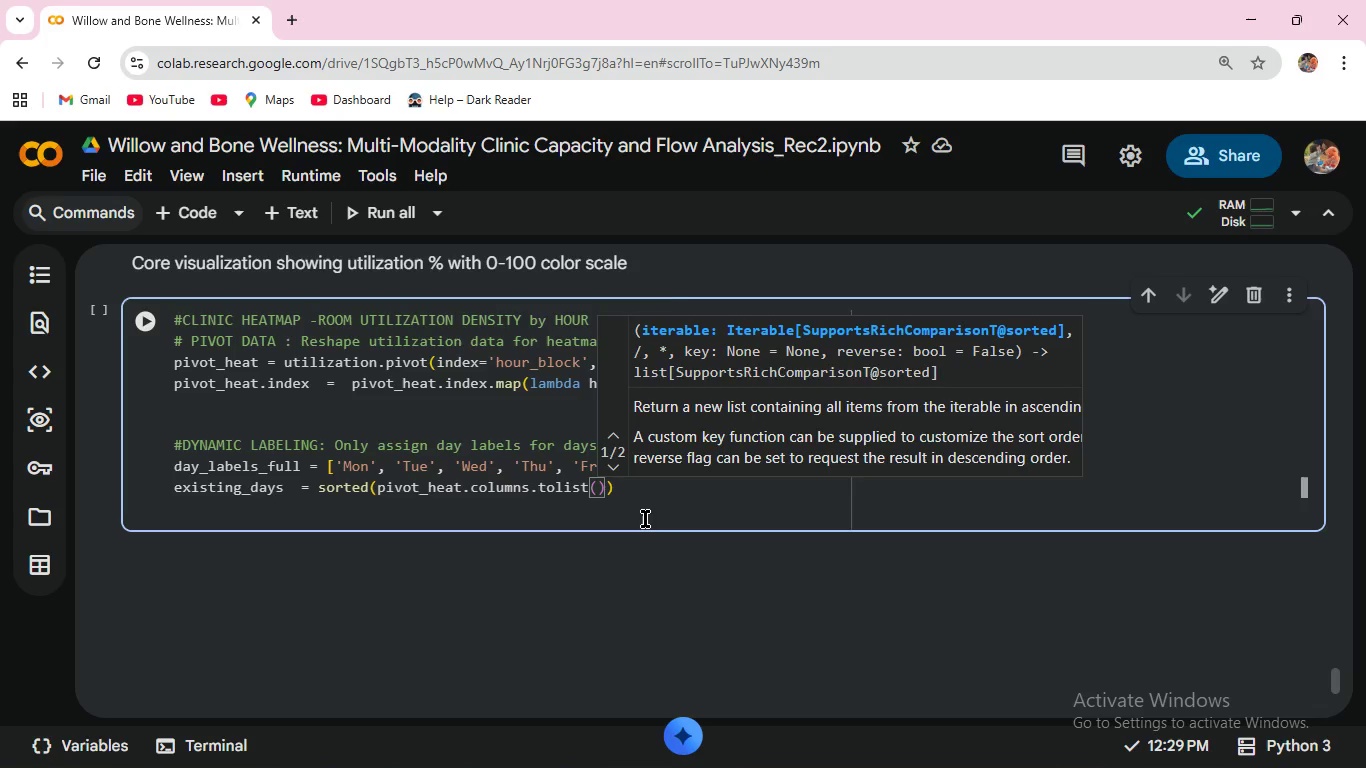 
wait(11.89)
 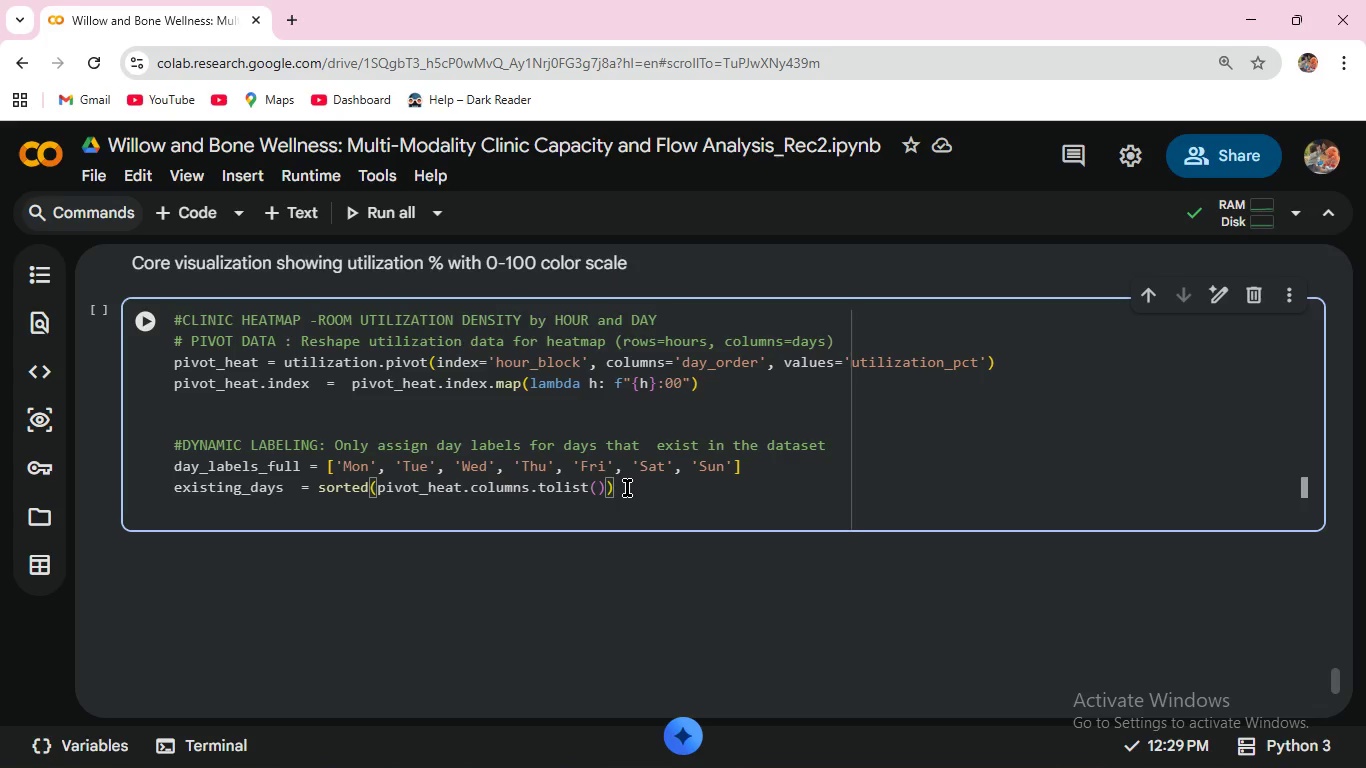 
key(Enter)
 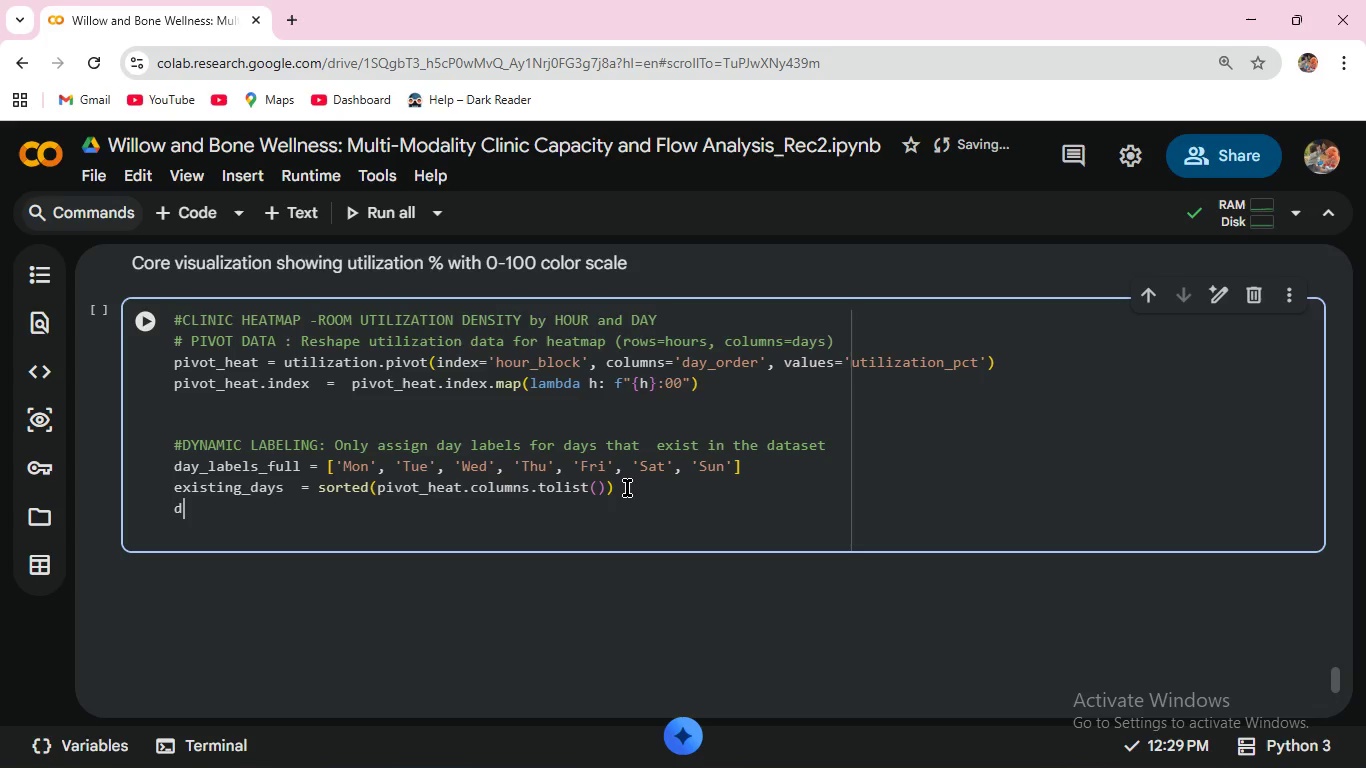 
type(day_labels    = [day_labels)
 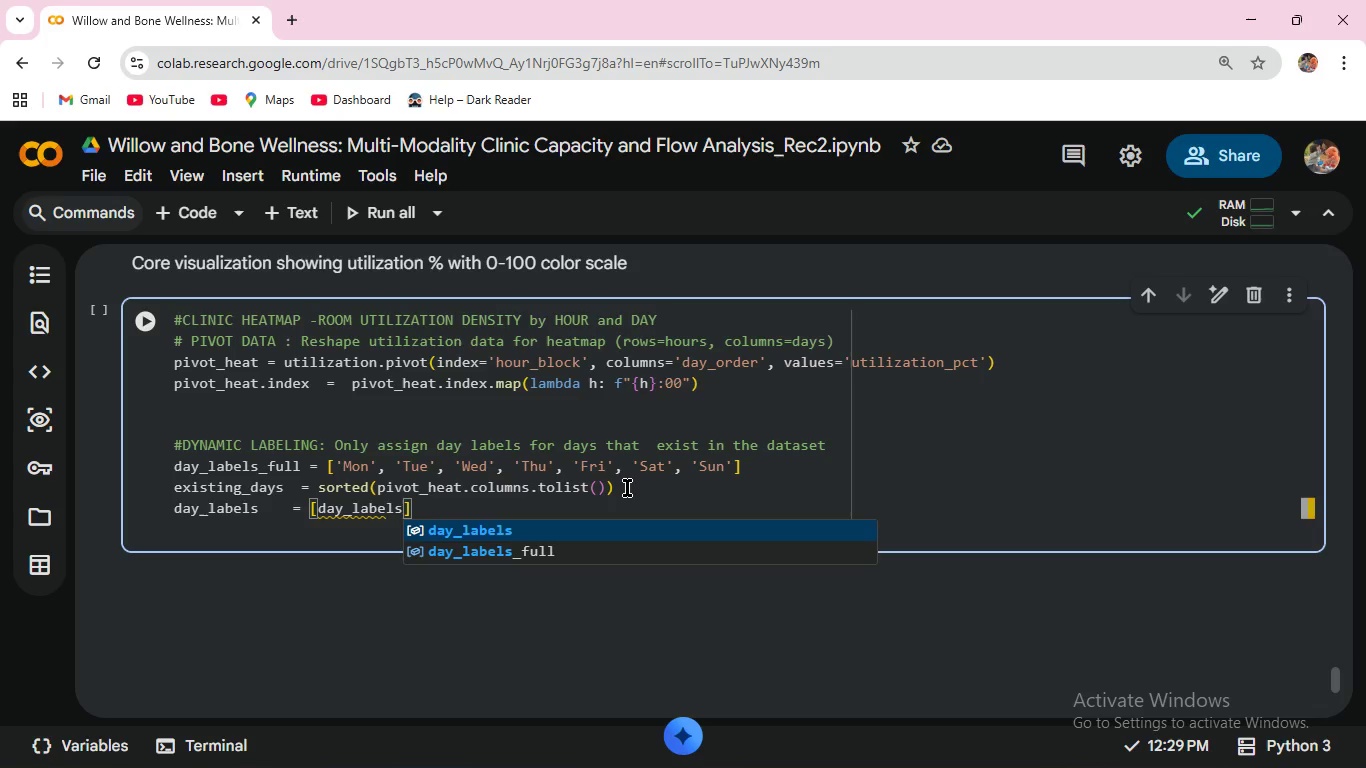 
key(Enter)
 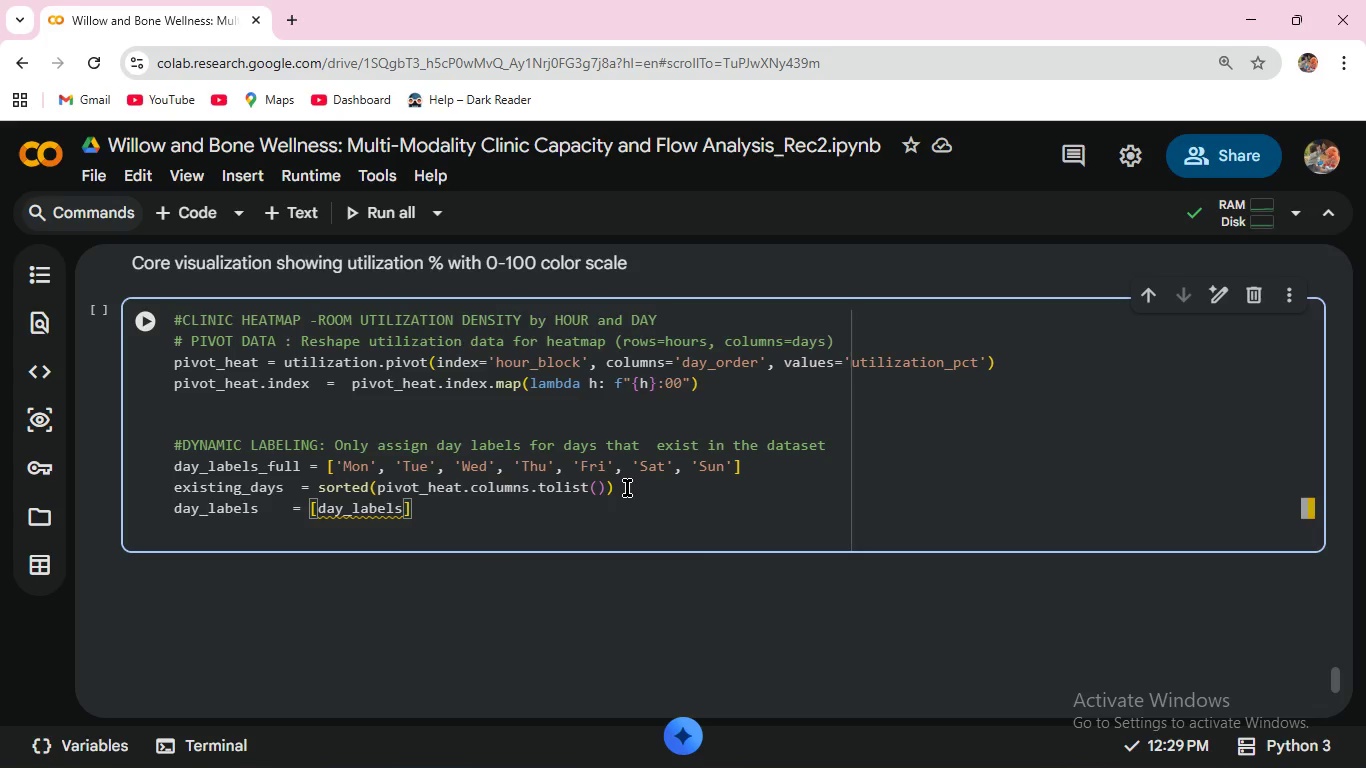 
wait(6.16)
 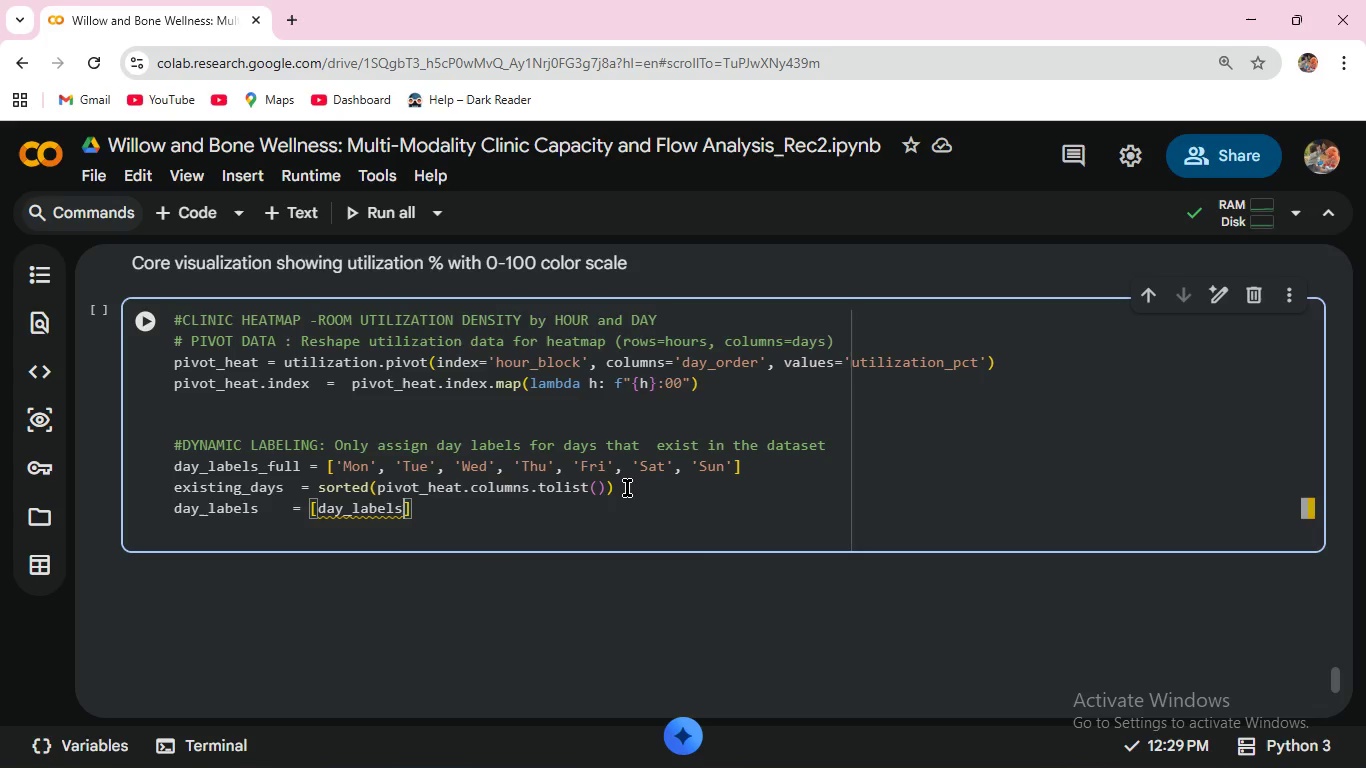 
type(_full[i)
 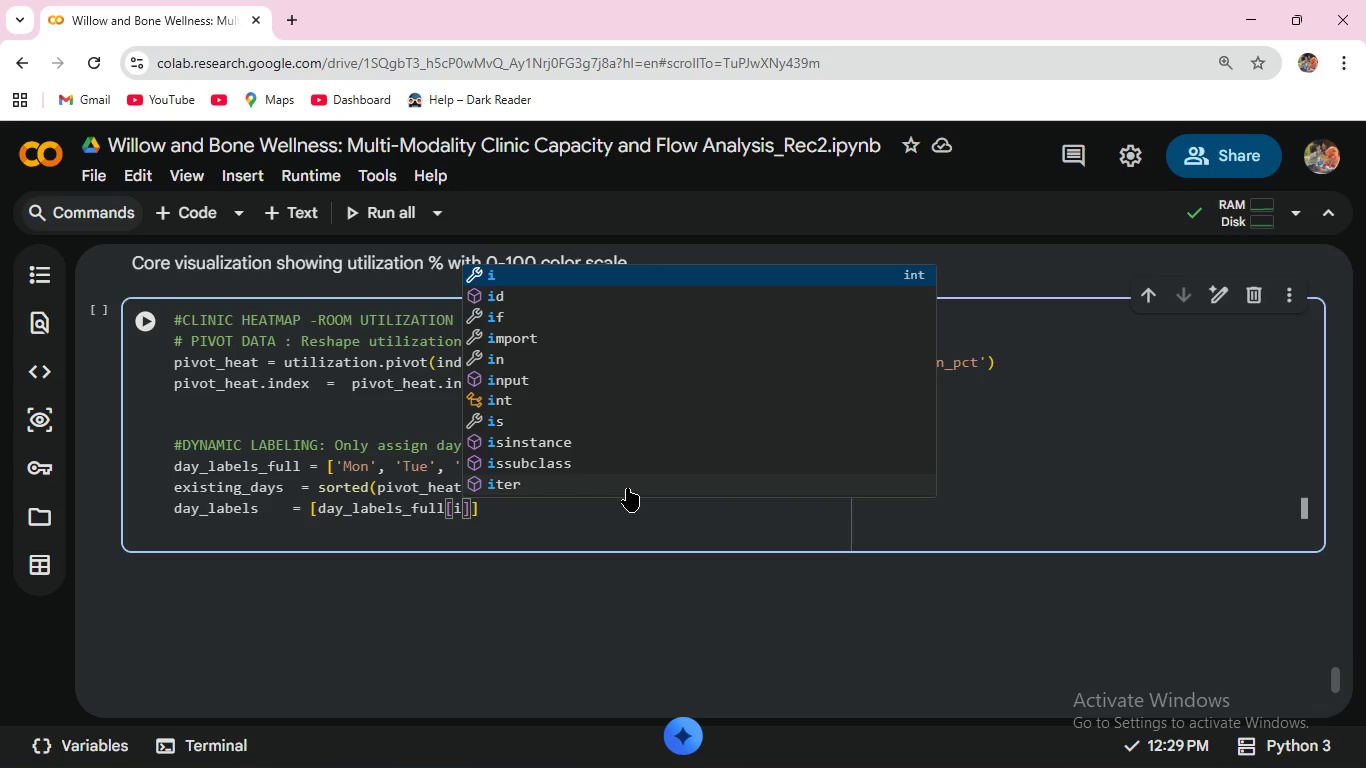 
key(ArrowRight)
 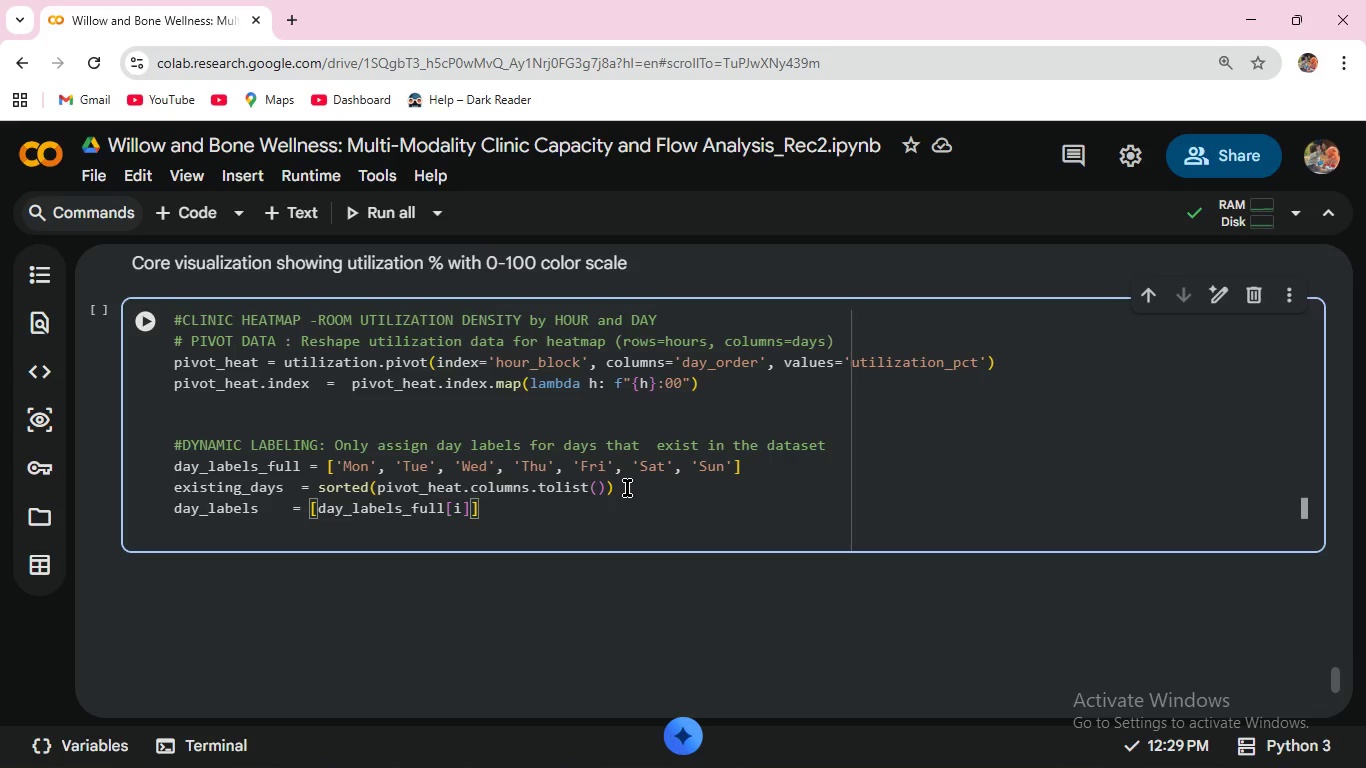 
type( for )
 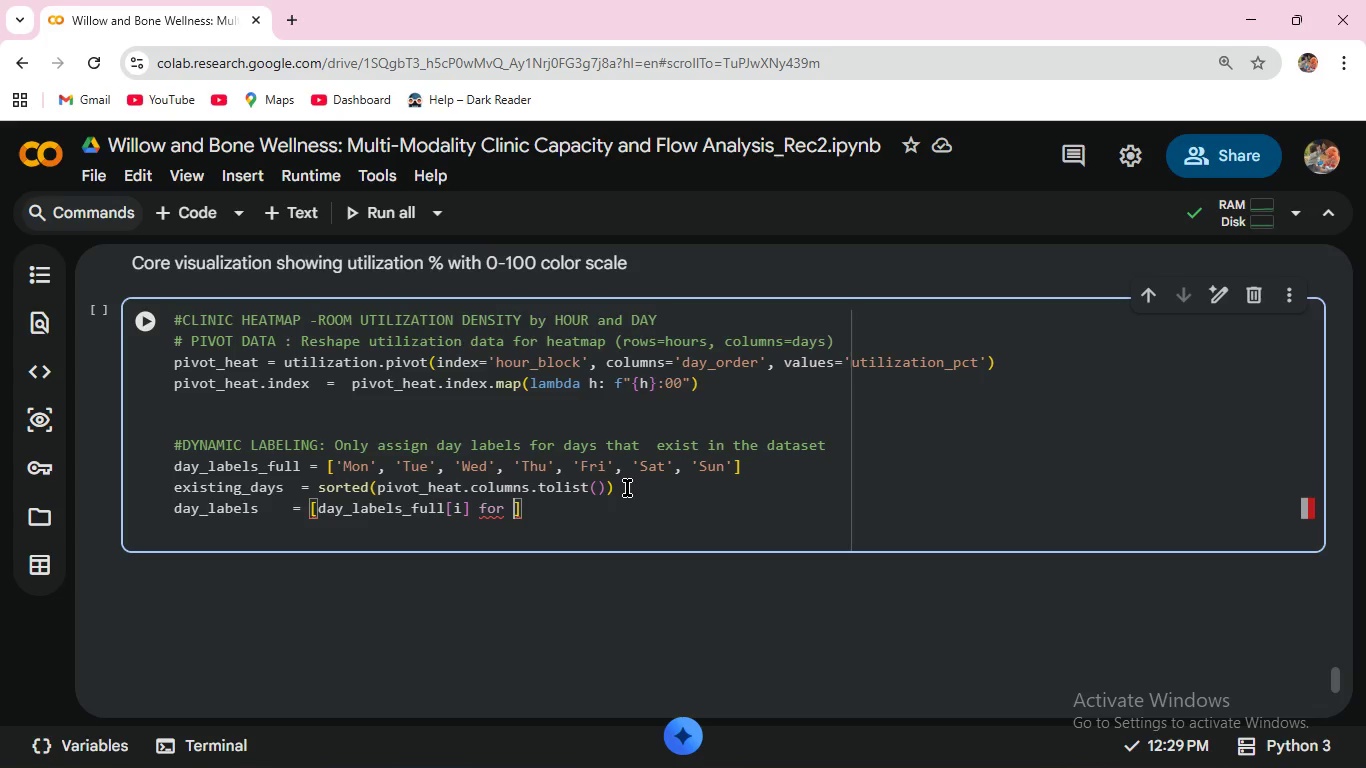 
type(i in existing)
 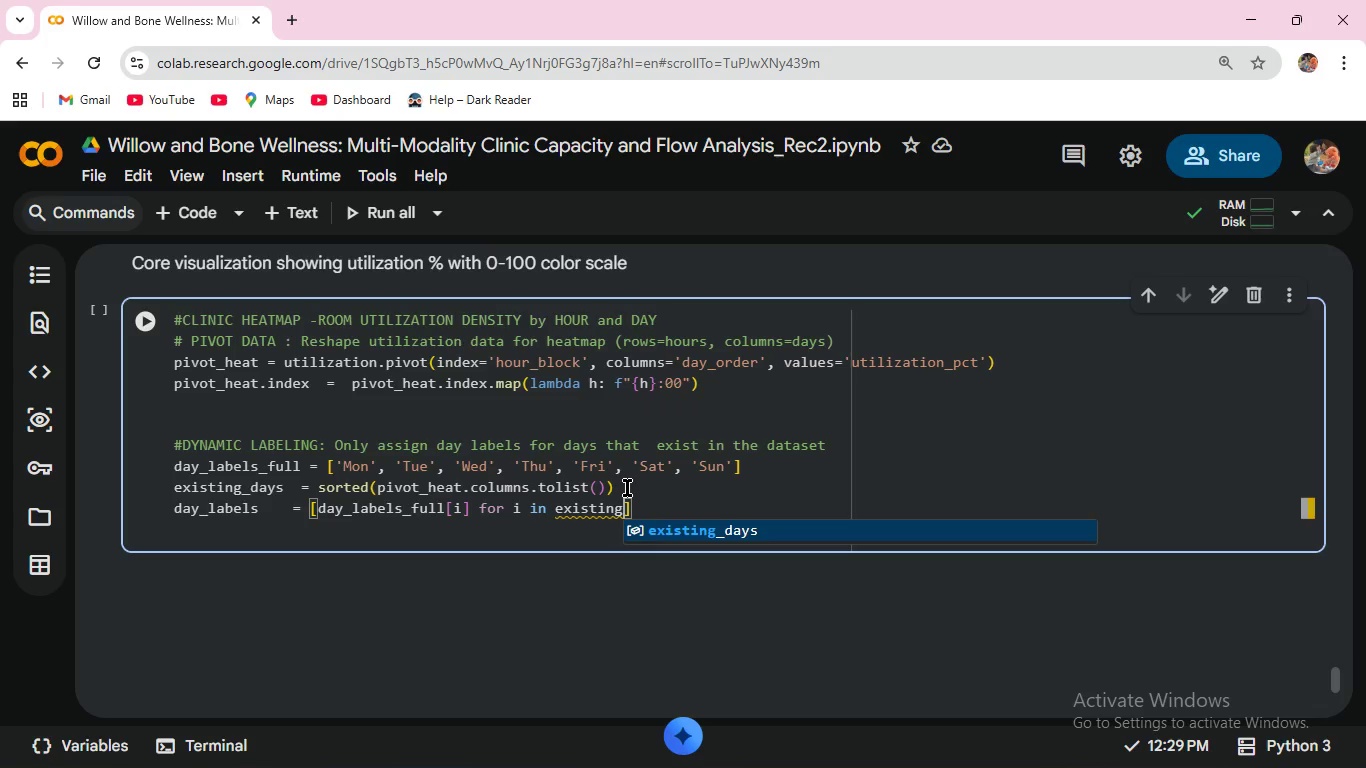 
key(Enter)
 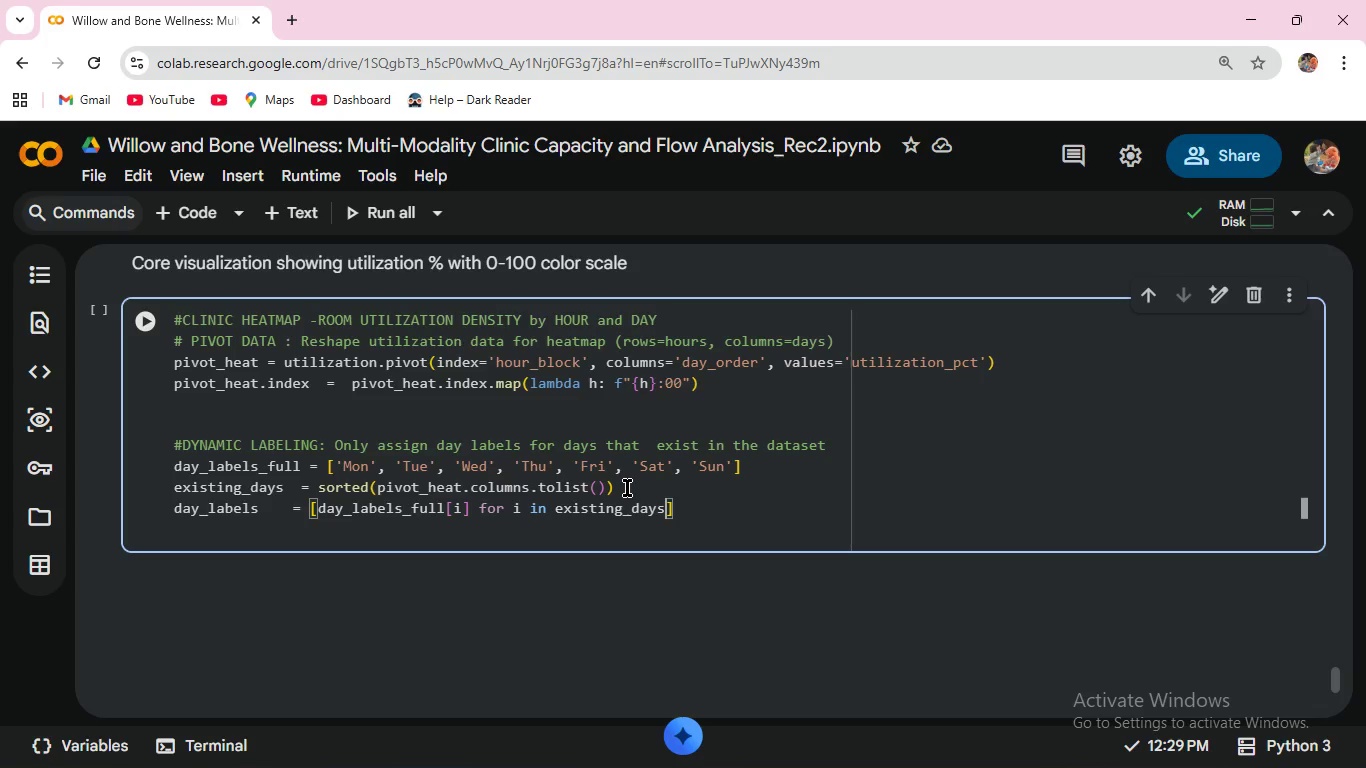 
type( if i < len)
 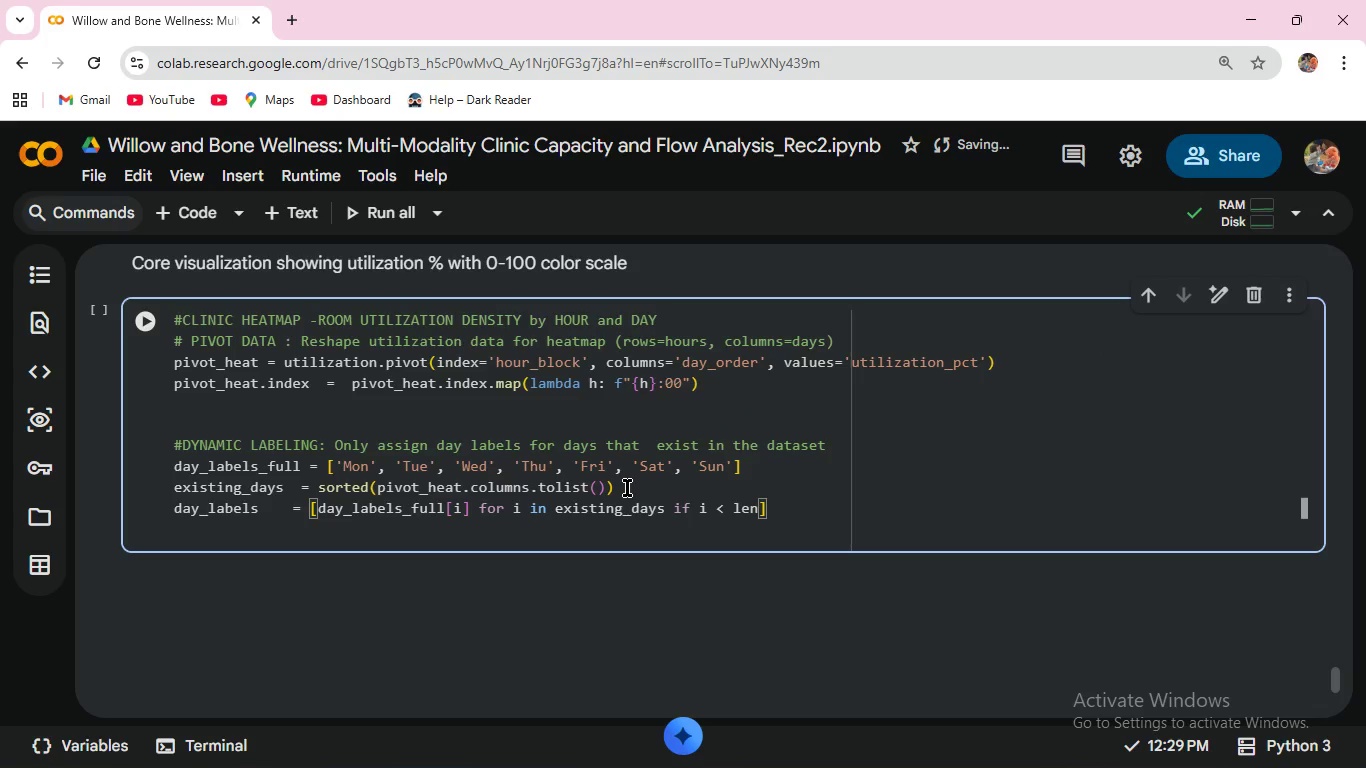 
wait(8.97)
 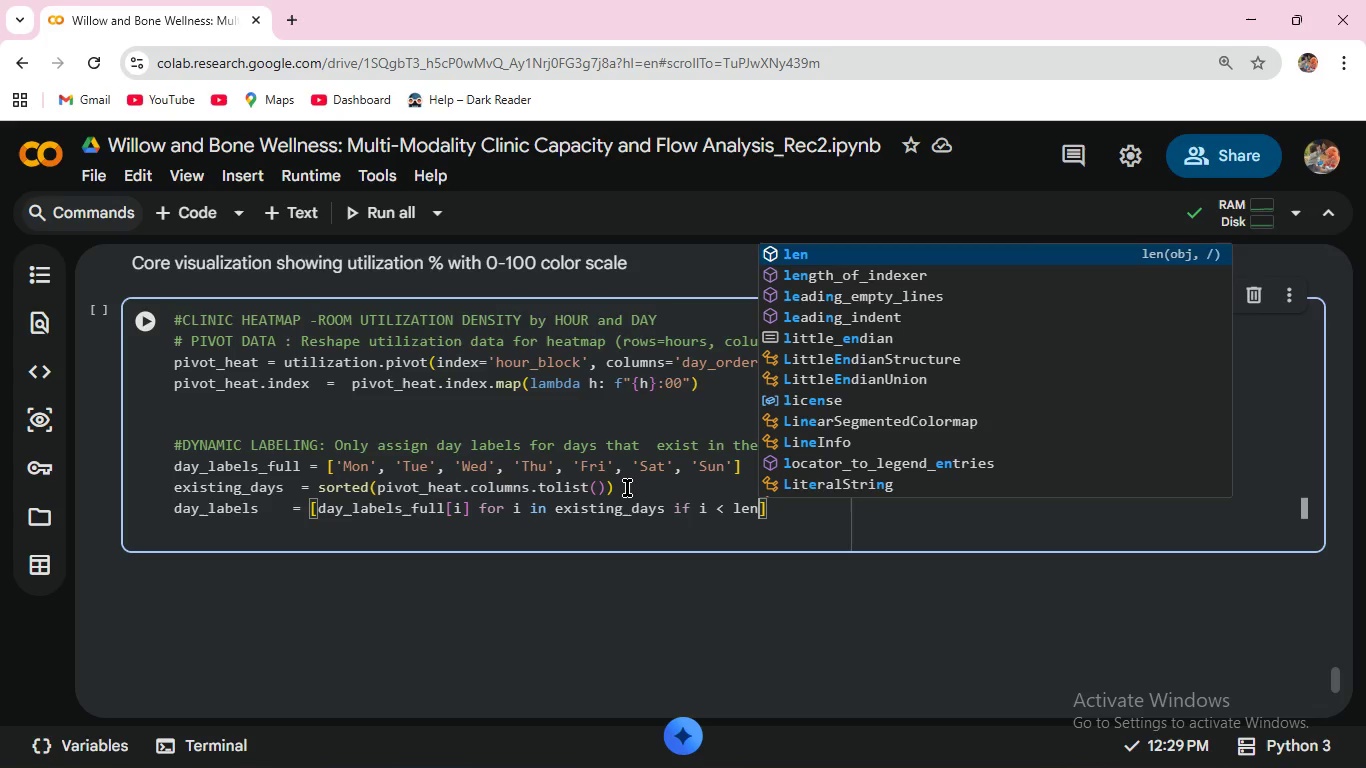 
type((day_labe)
 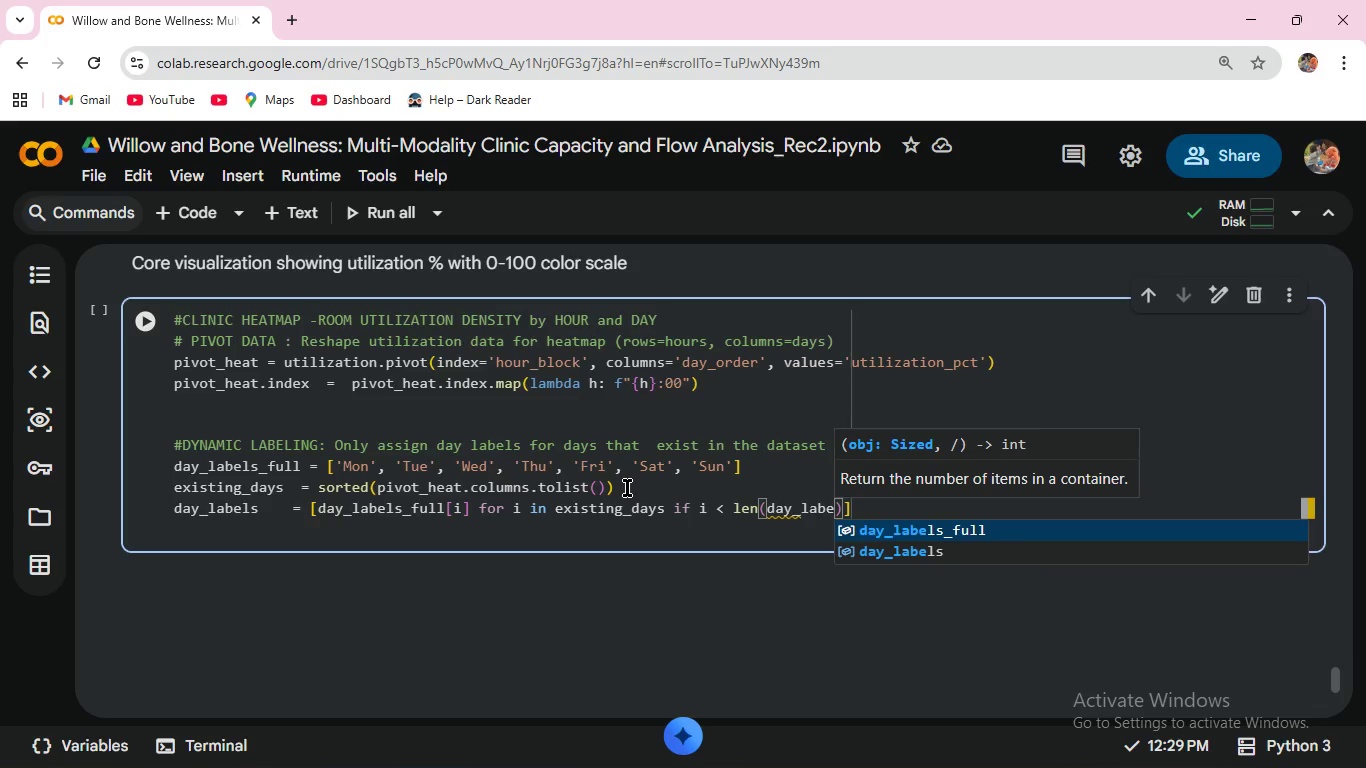 
key(Enter)
 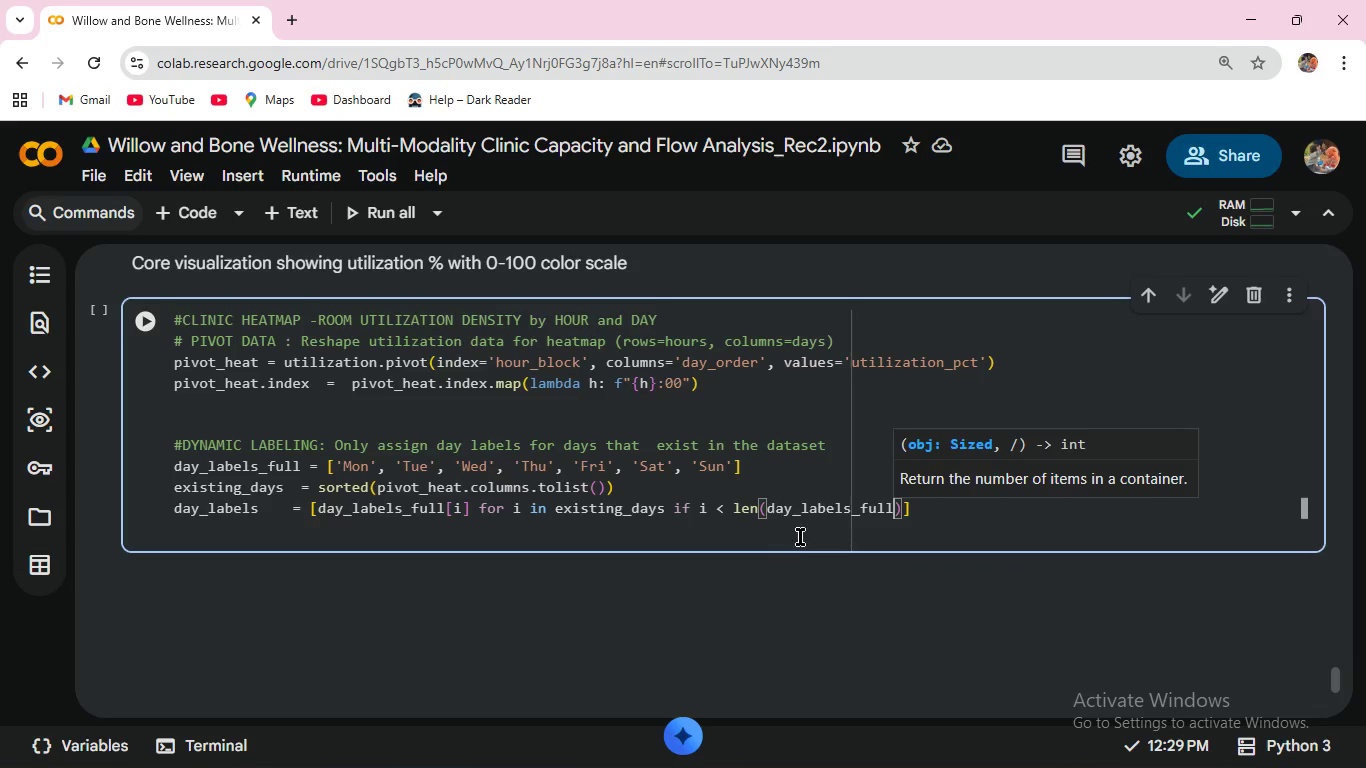 
left_click([944, 510])
 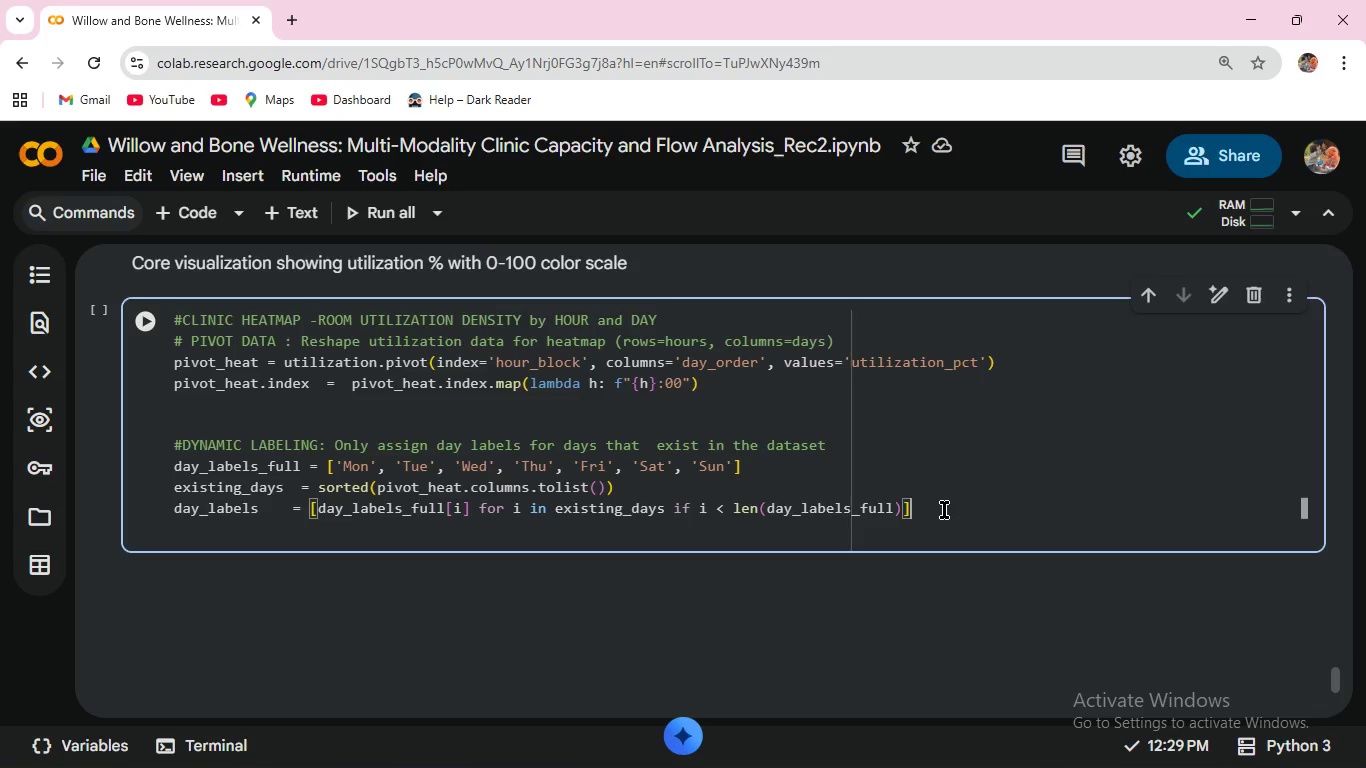 
wait(6.64)
 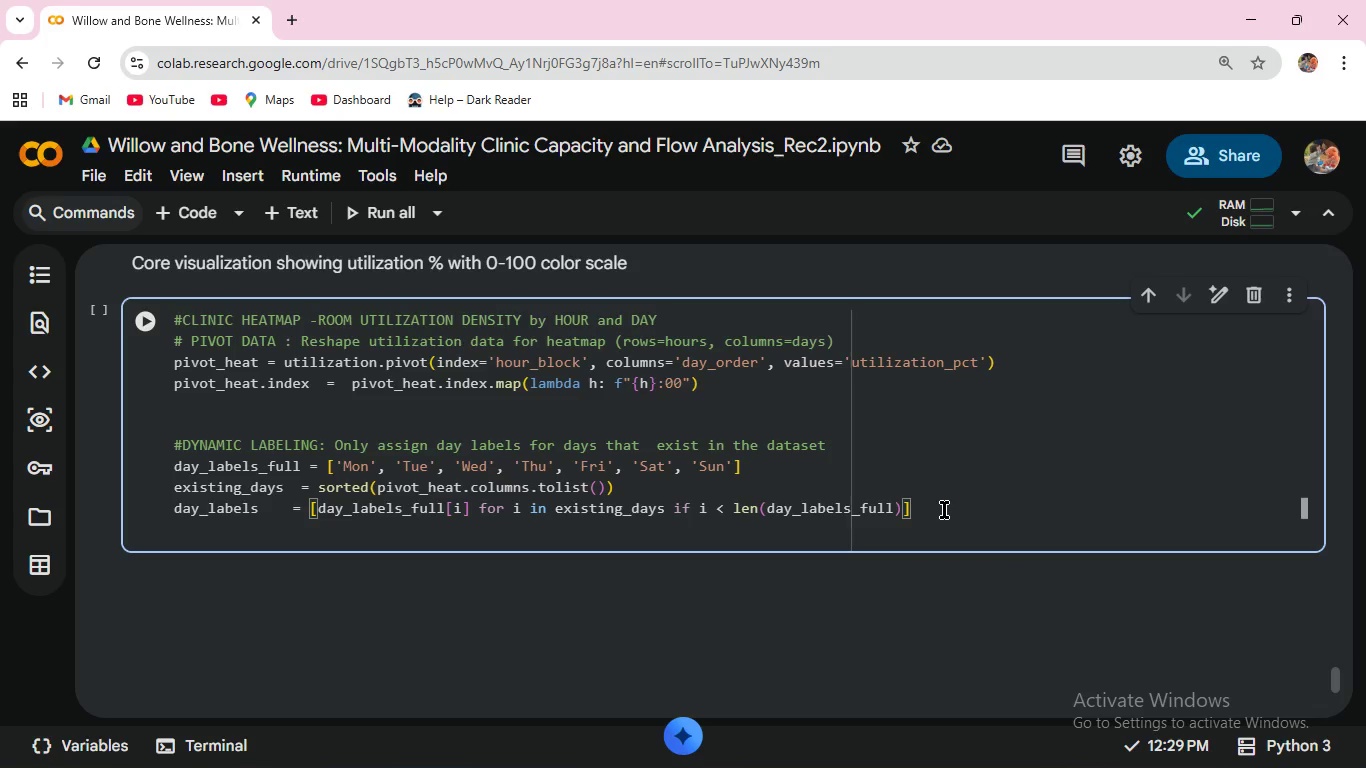 
key(Enter)
 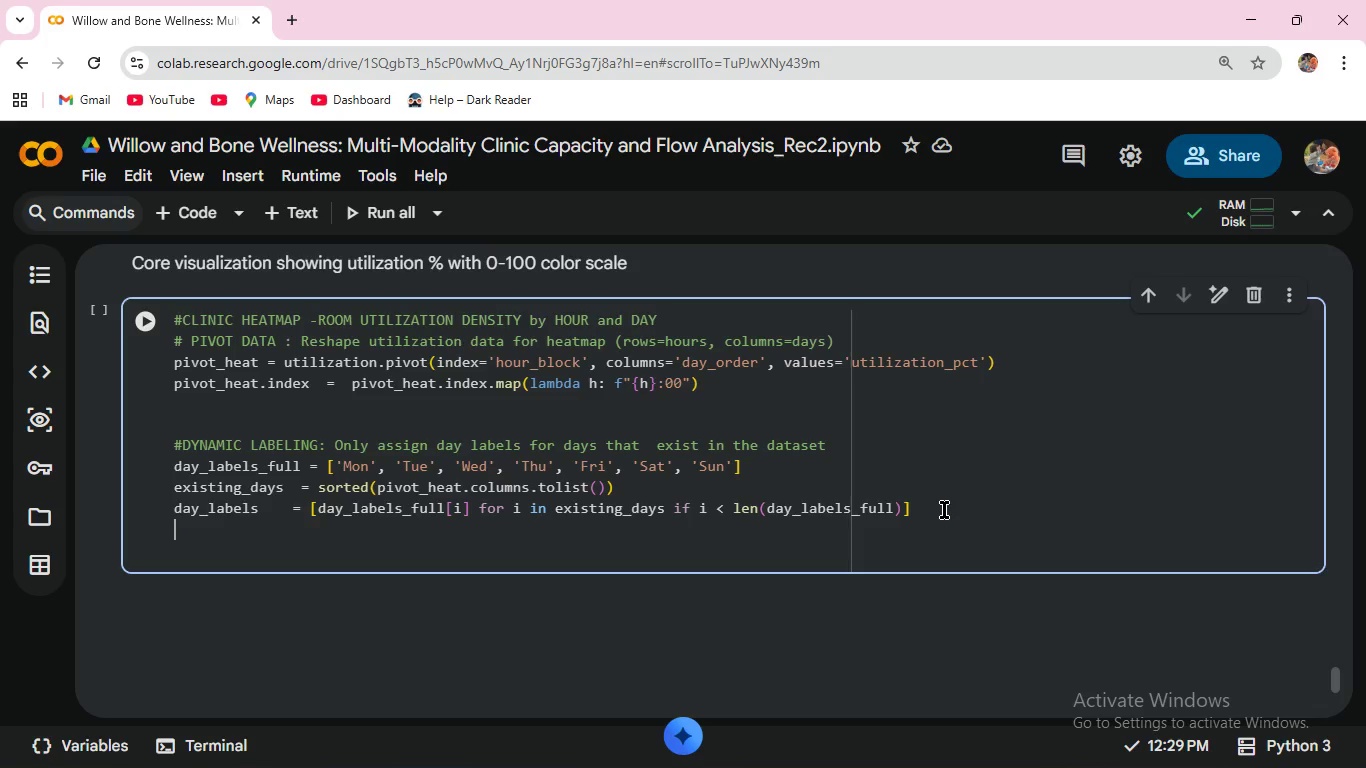 
type(pivot_heat.columns = day_)
 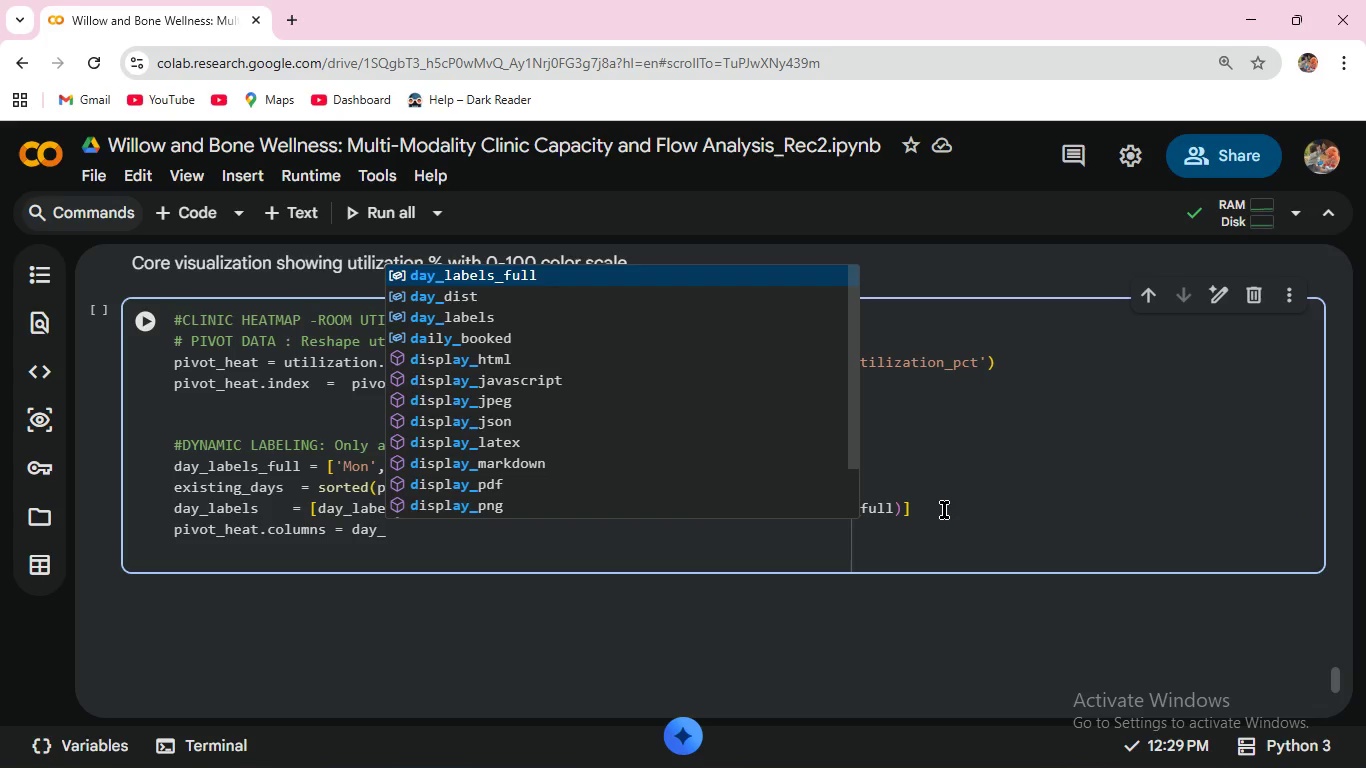 
wait(5.44)
 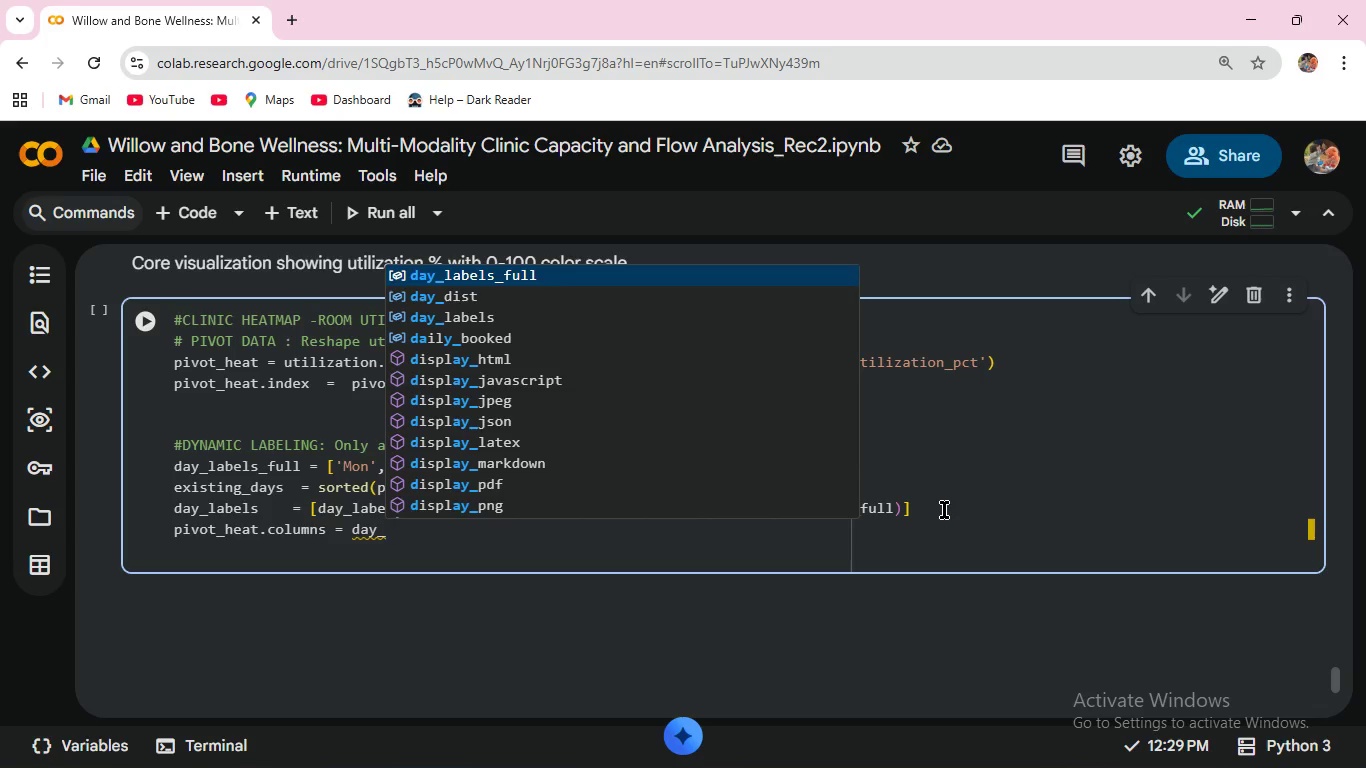 
key(ArrowDown)
 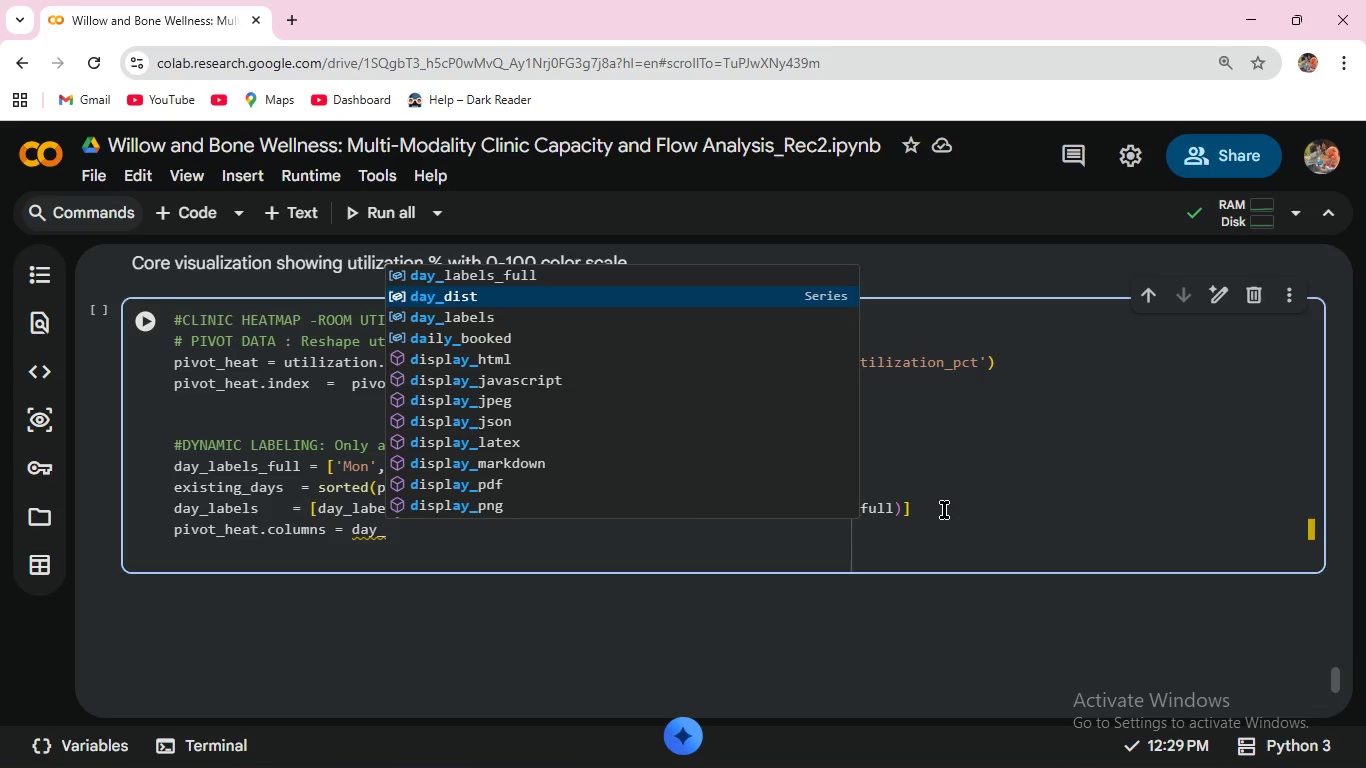 
key(ArrowDown)
 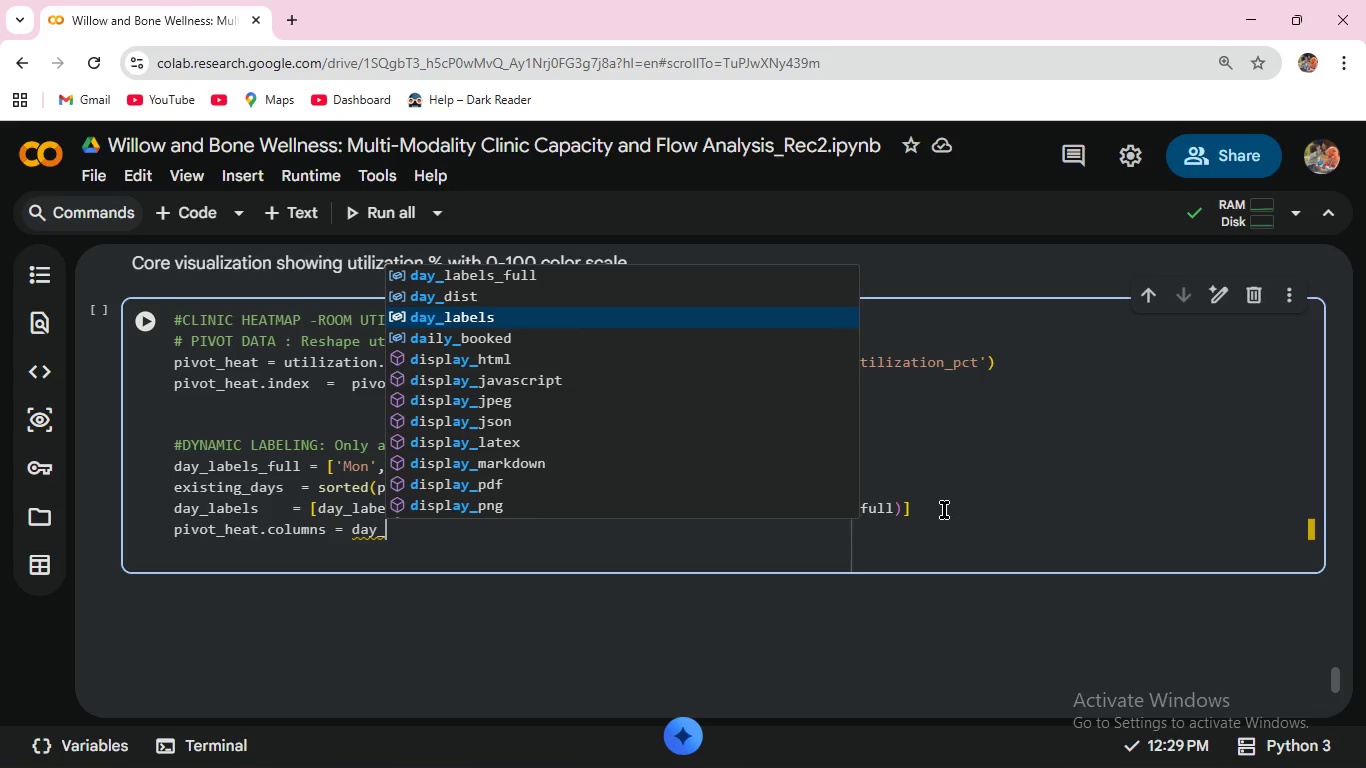 
key(Enter)
 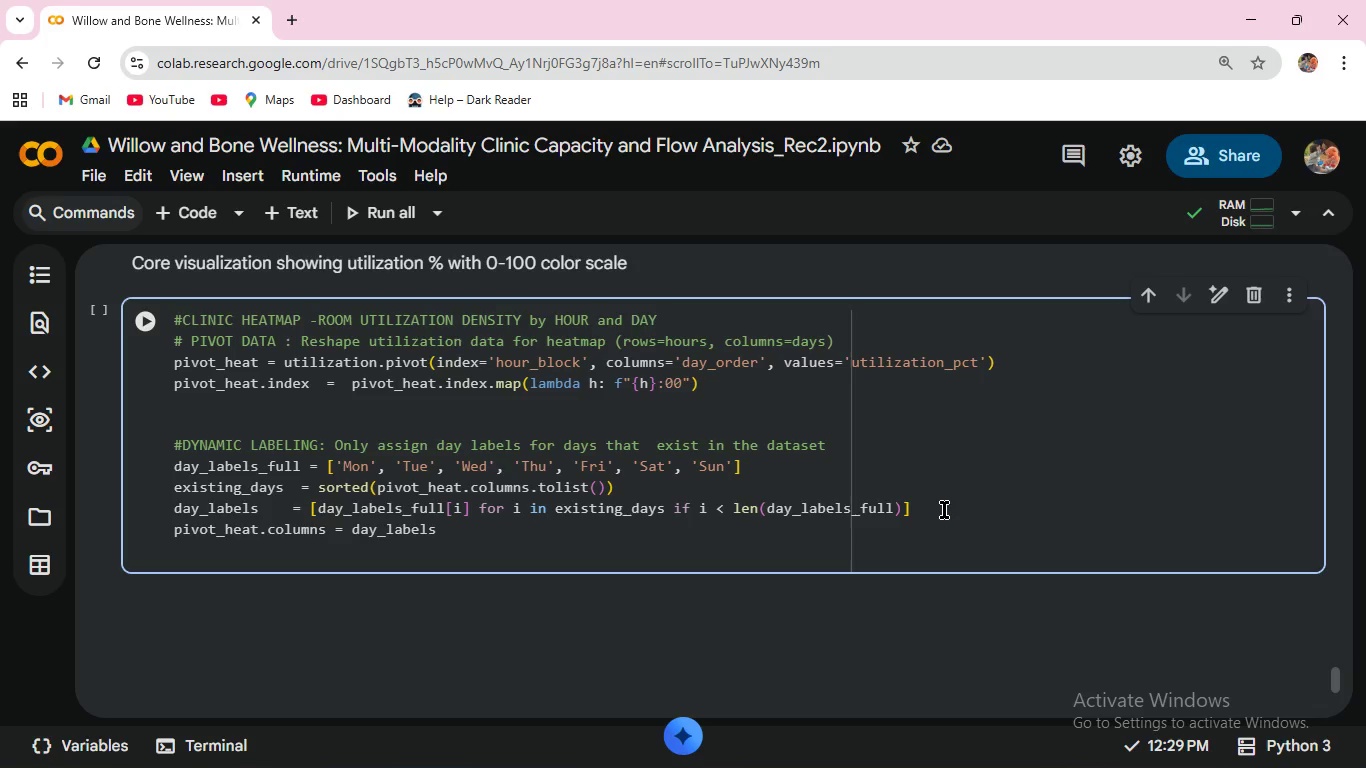 
key(Enter)
 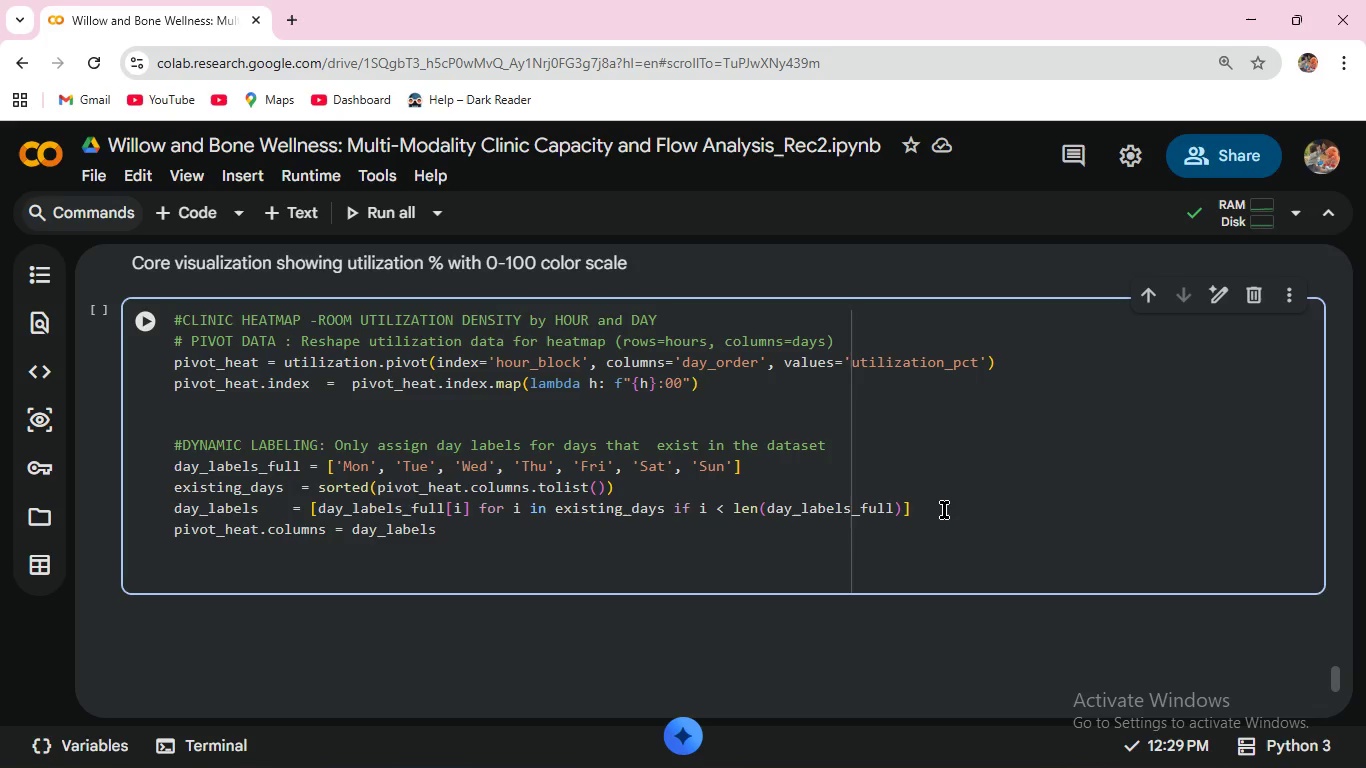 
key(Enter)
 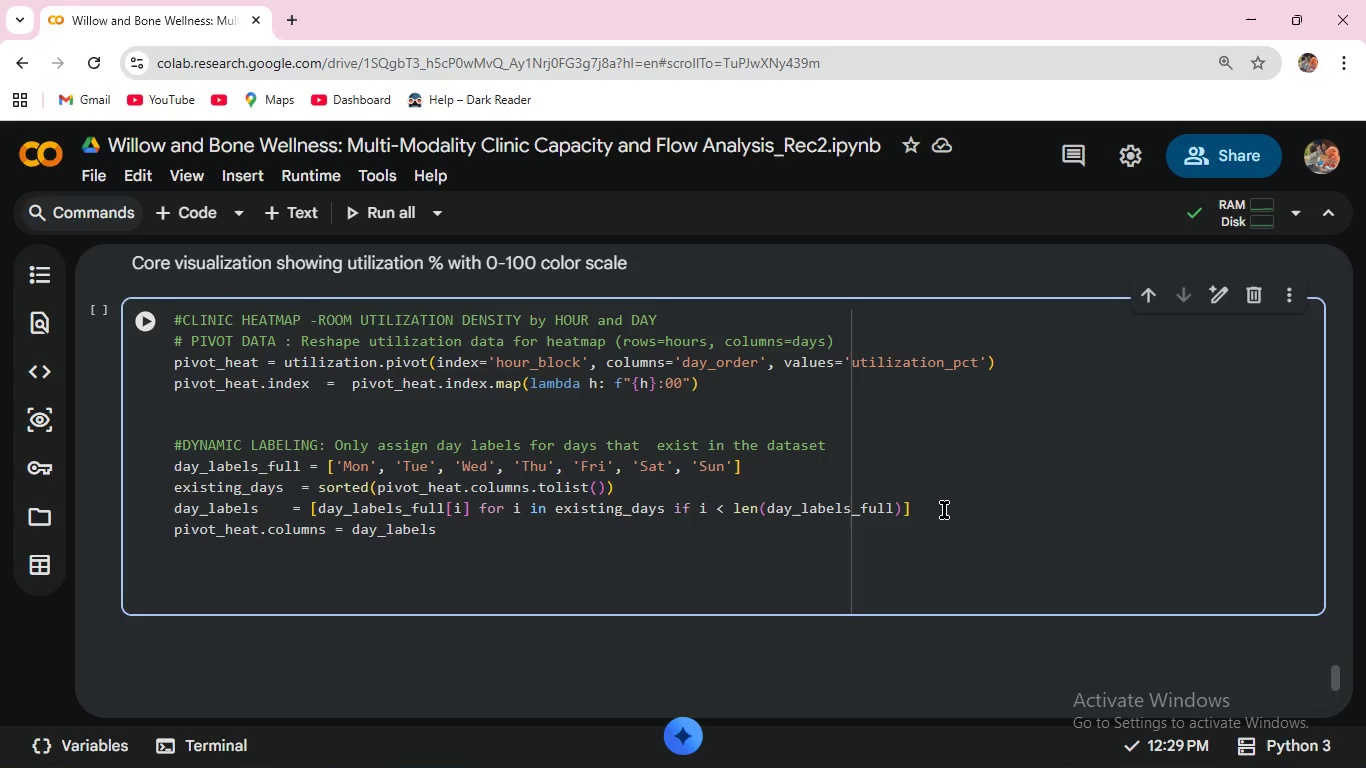 
wait(8.06)
 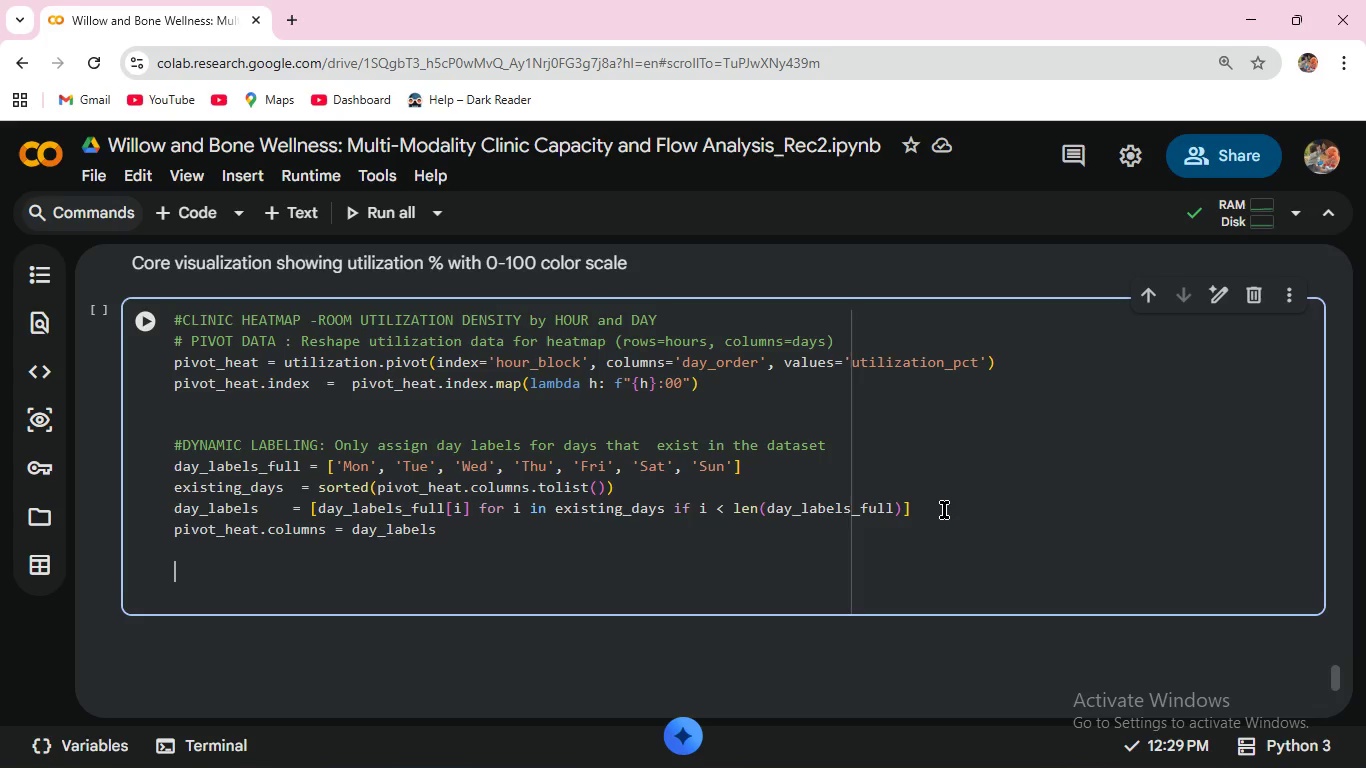 
type(#VISUALIZATION: Generar)
key(Backspace)
type(te heatmap wi)
key(Backspace)
key(Backspace)
 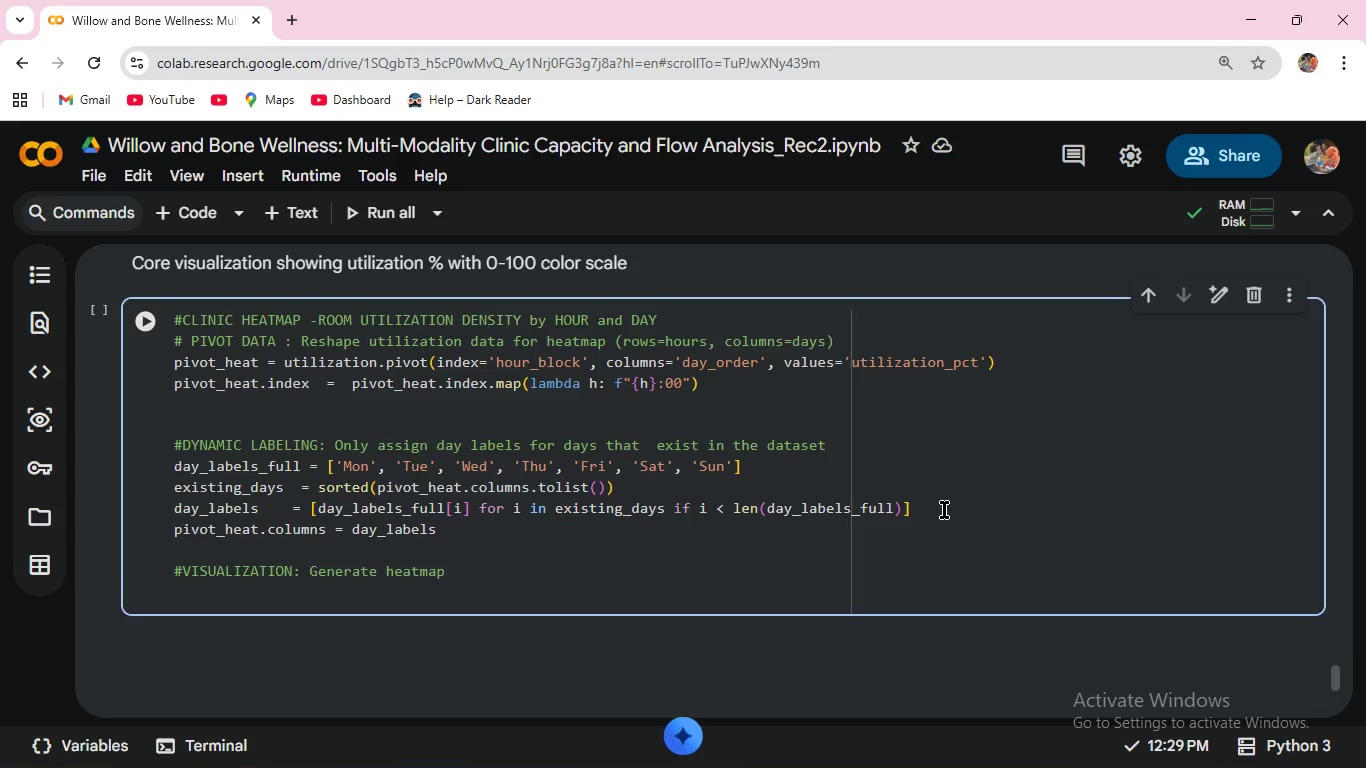 
key(Enter)
 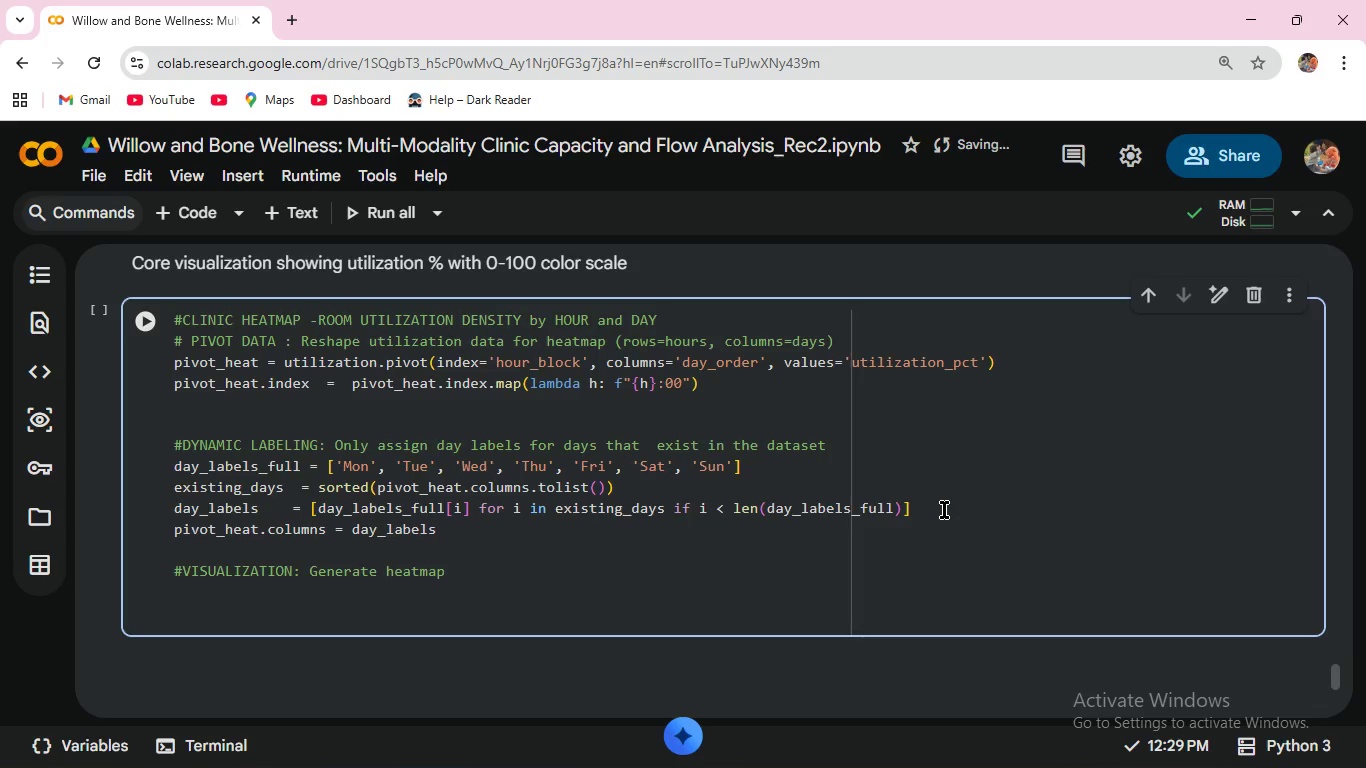 
wait(7.25)
 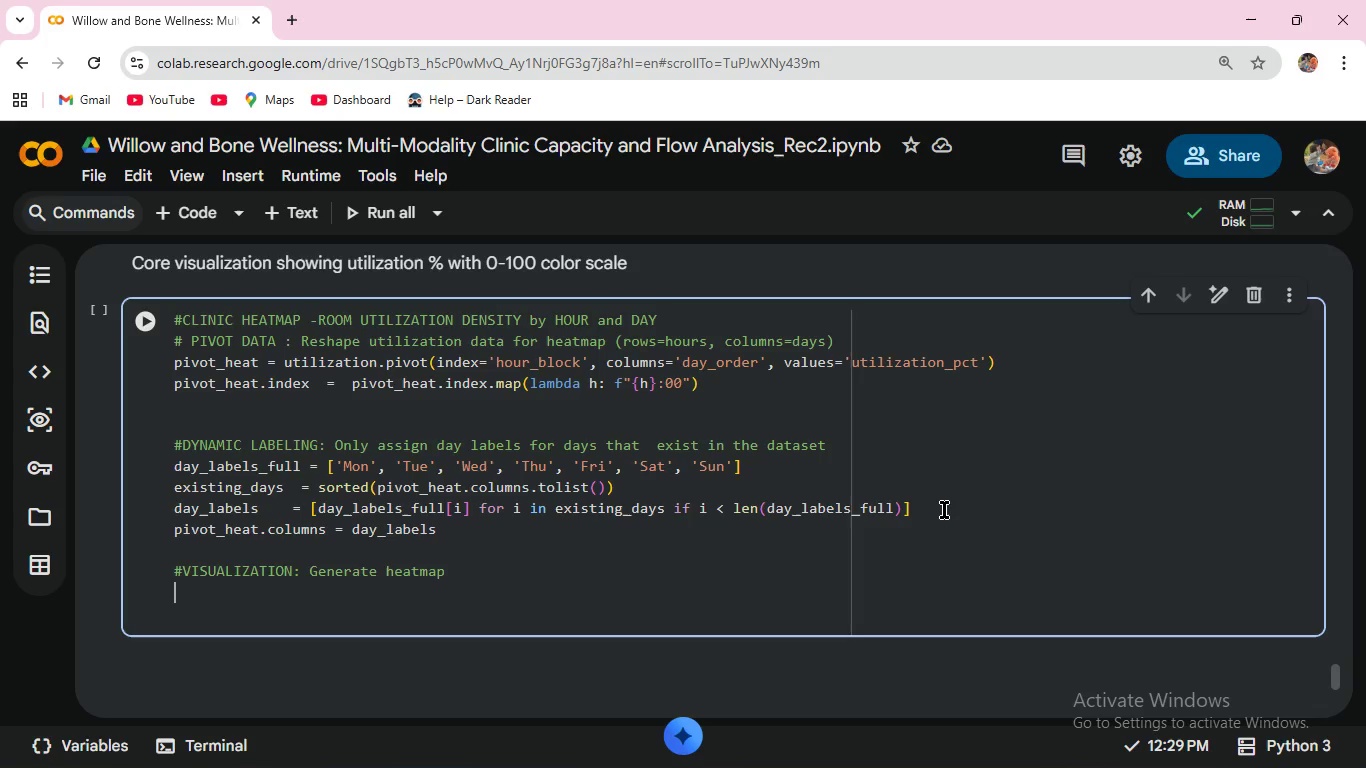 
type(plt.figure(figsize=(14, 7)
 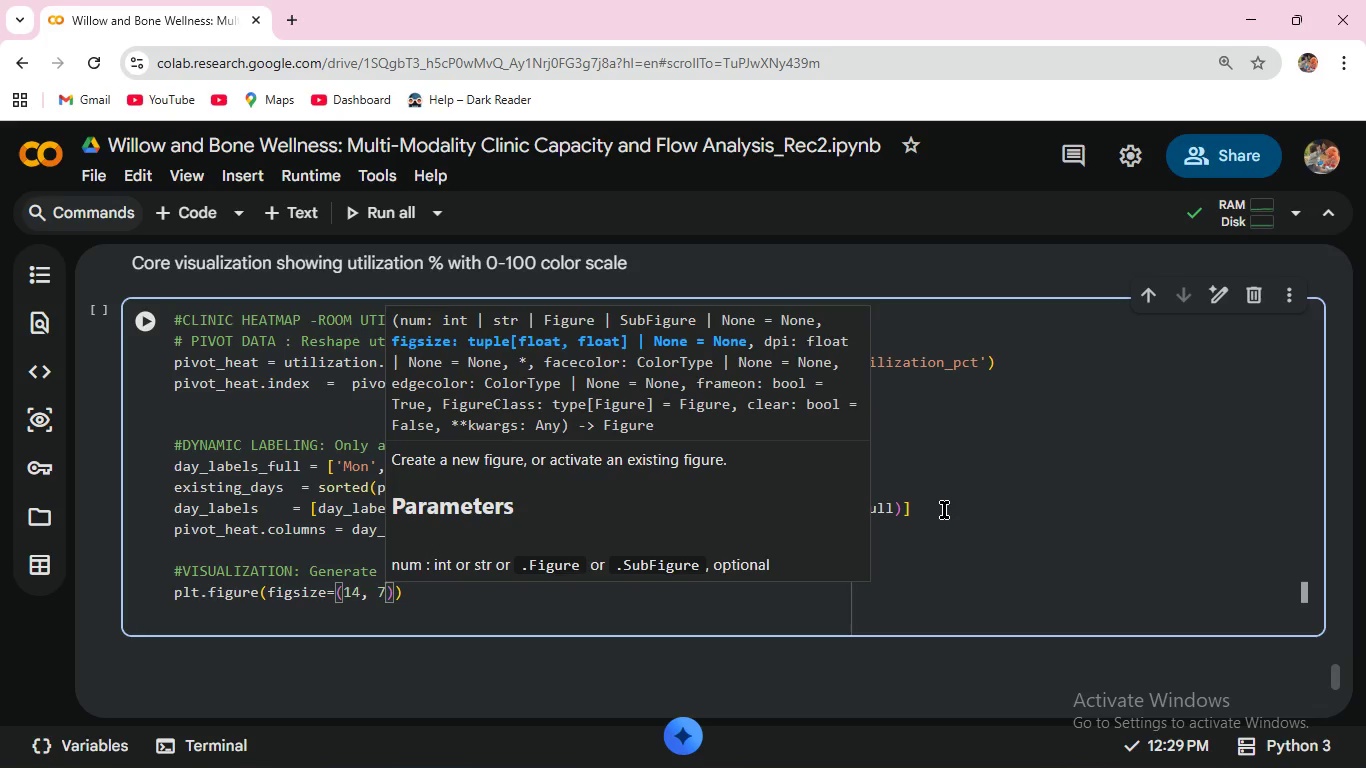 
key(ArrowRight)
 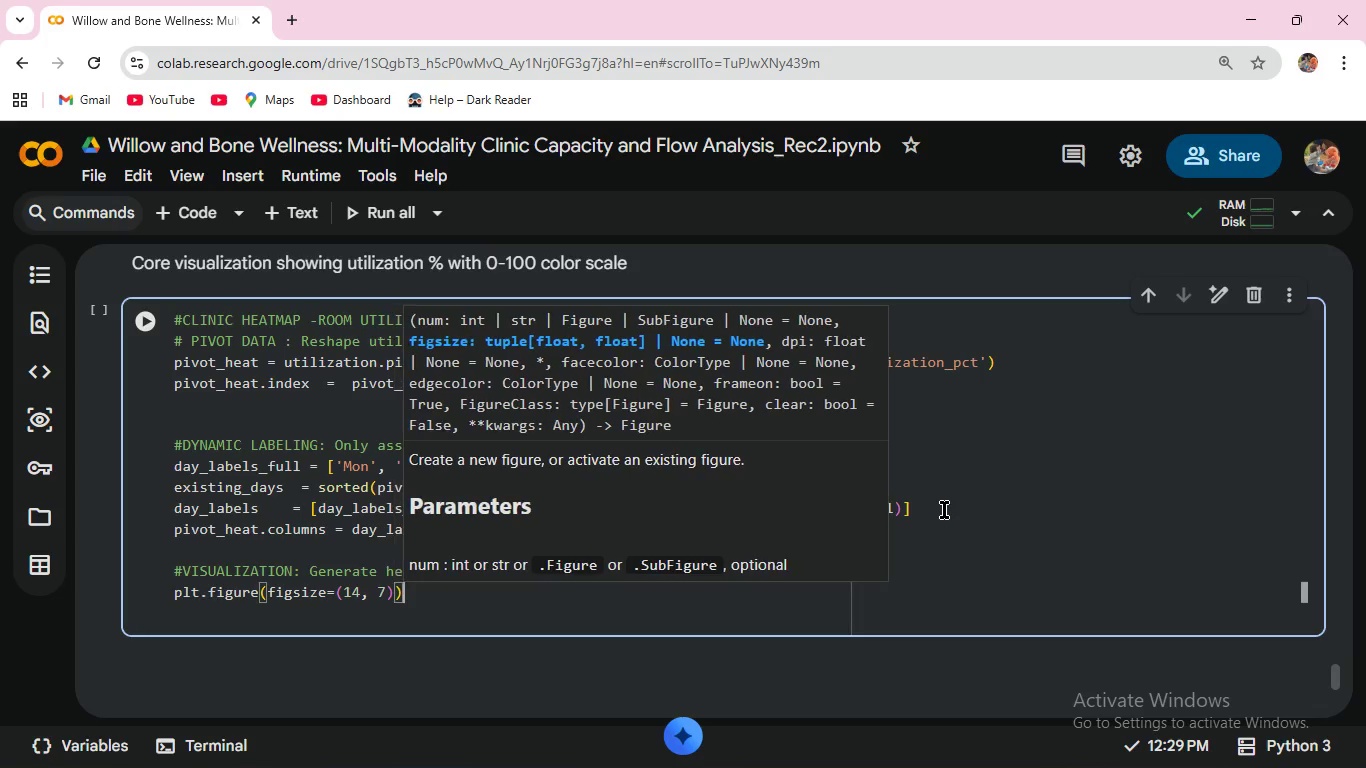 
key(ArrowRight)
 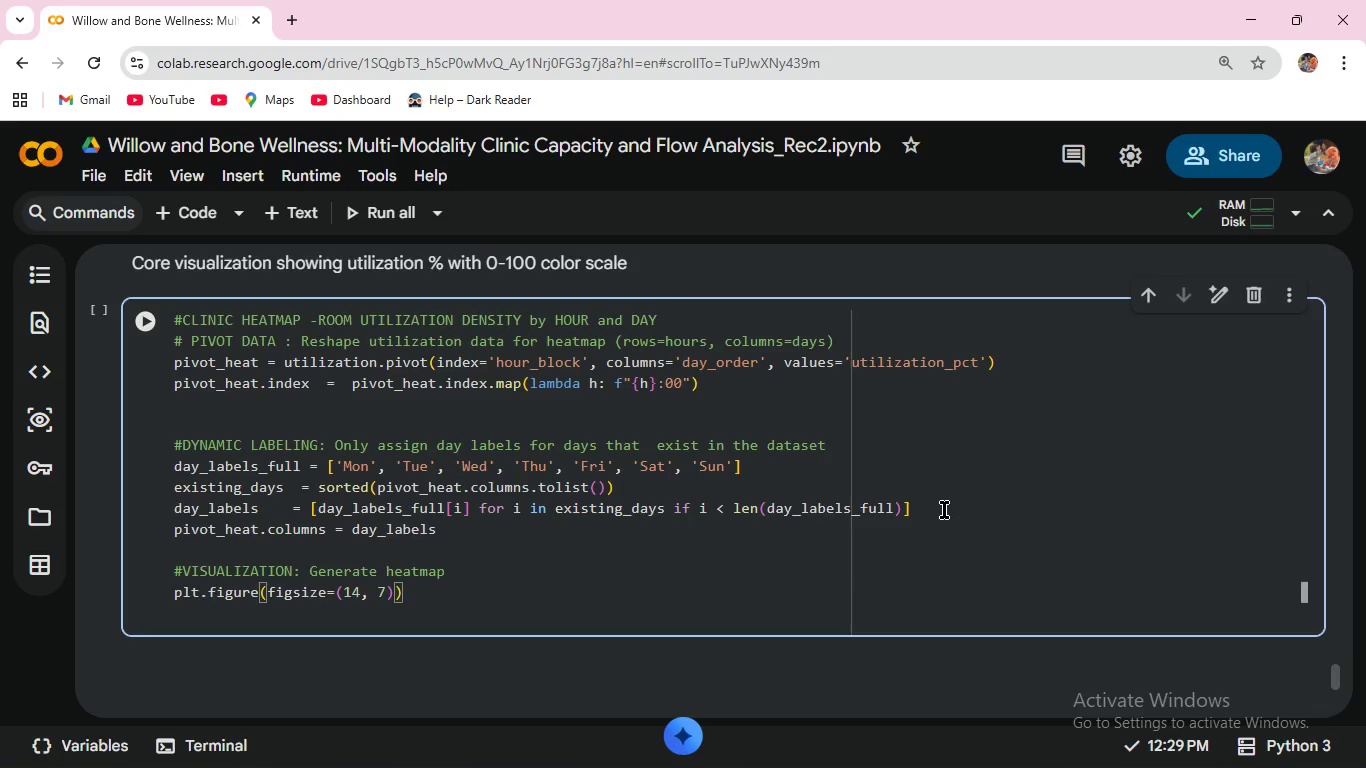 
key(Enter)
 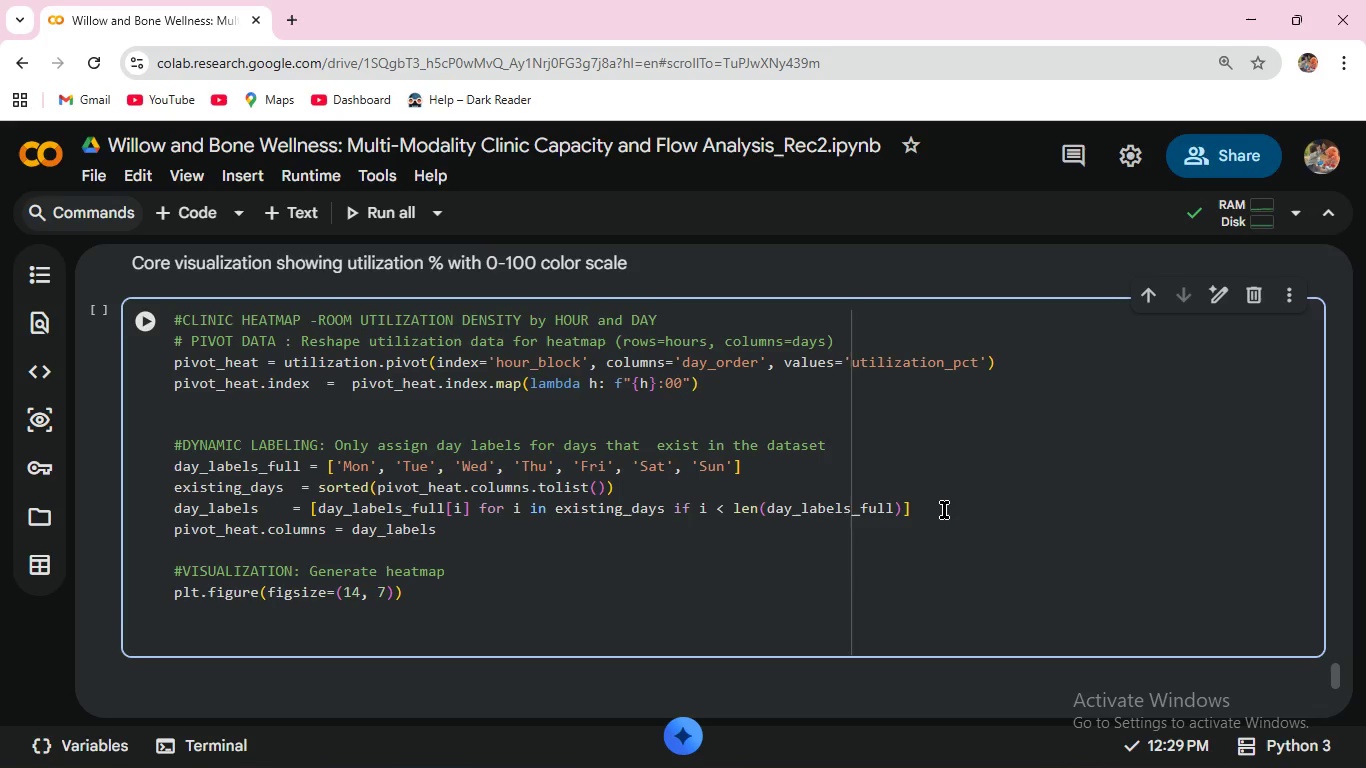 
type(sns.heatm)
 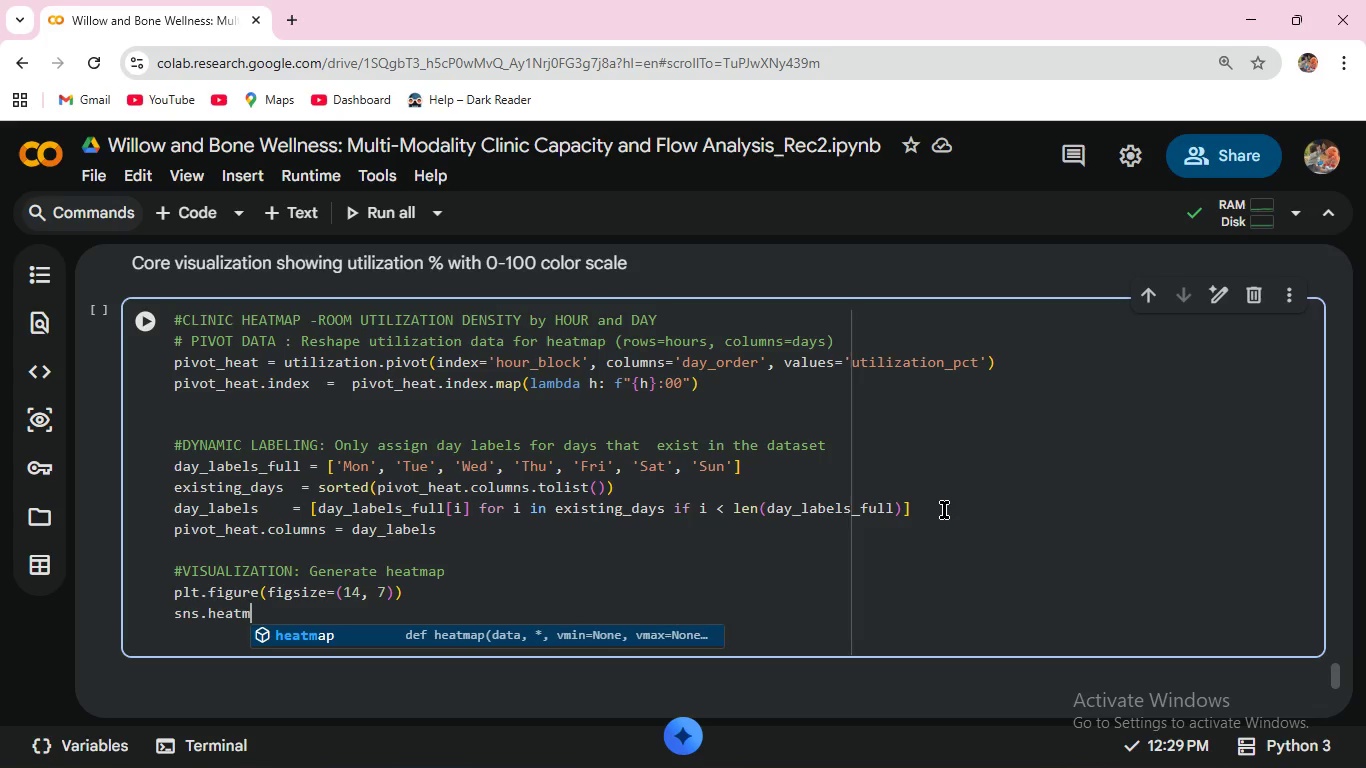 
key(Enter)
 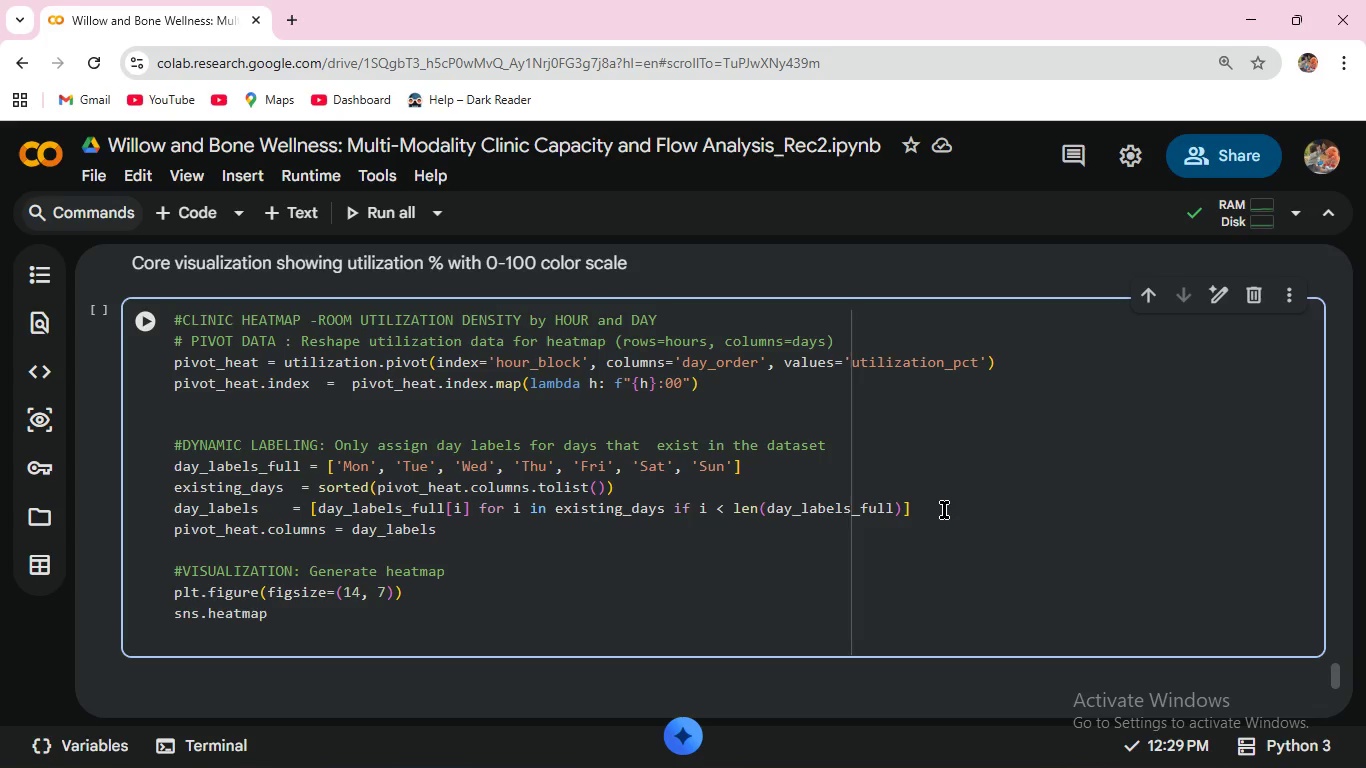 
type((pivot)
 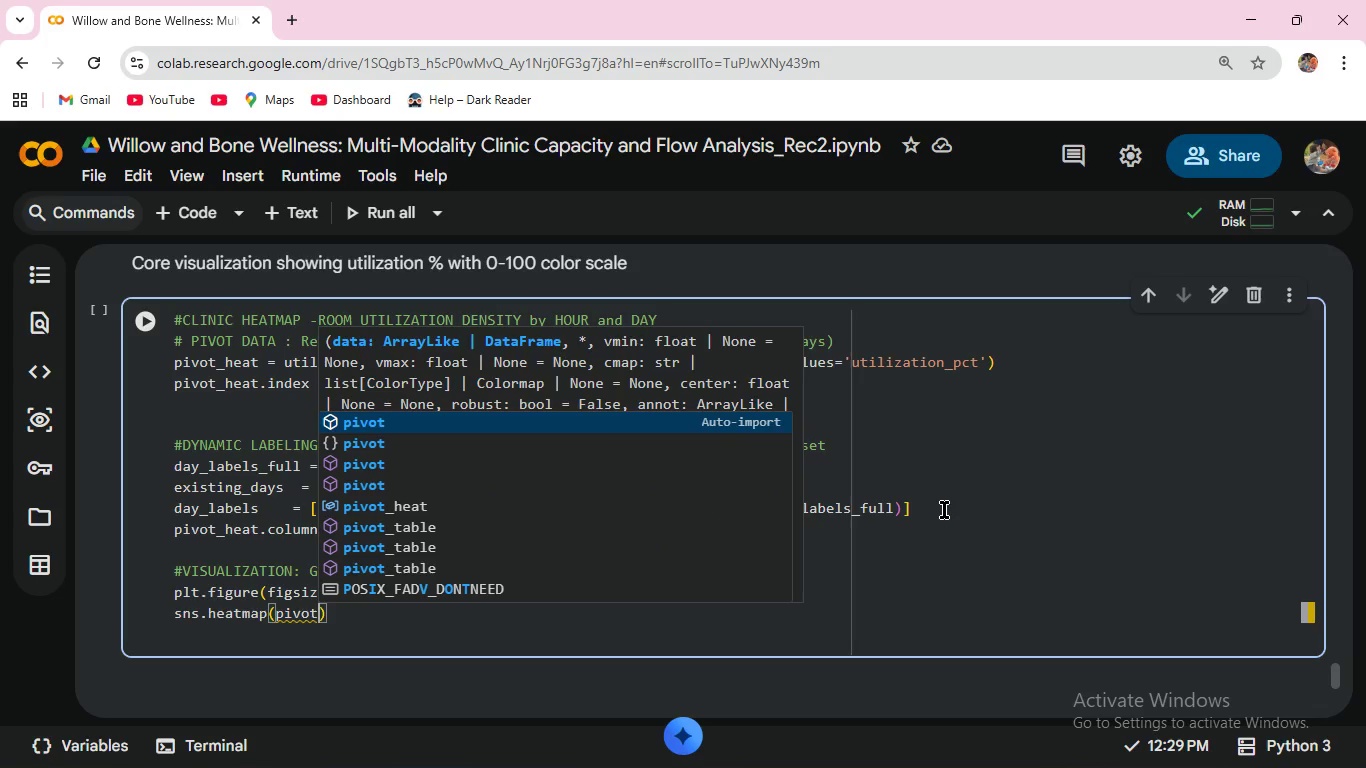 
key(ArrowDown)
 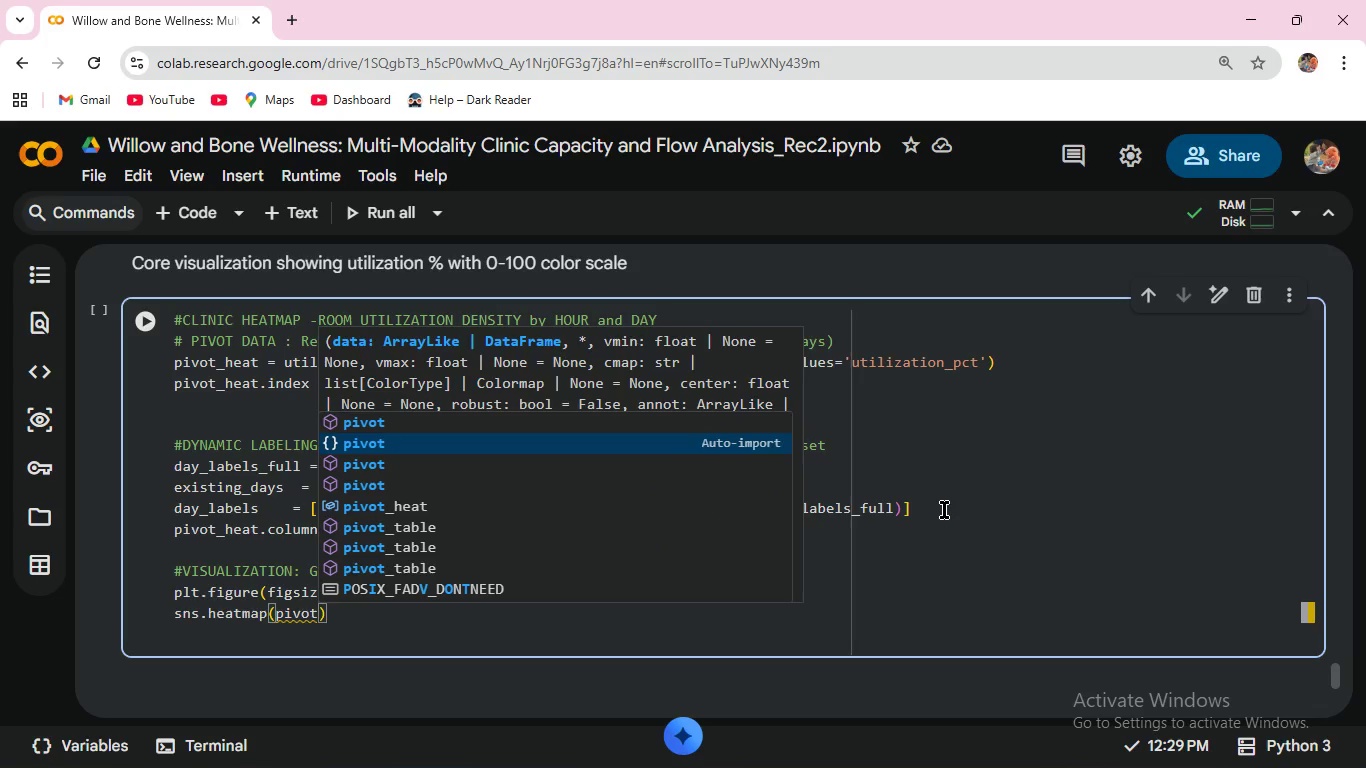 
key(ArrowDown)
 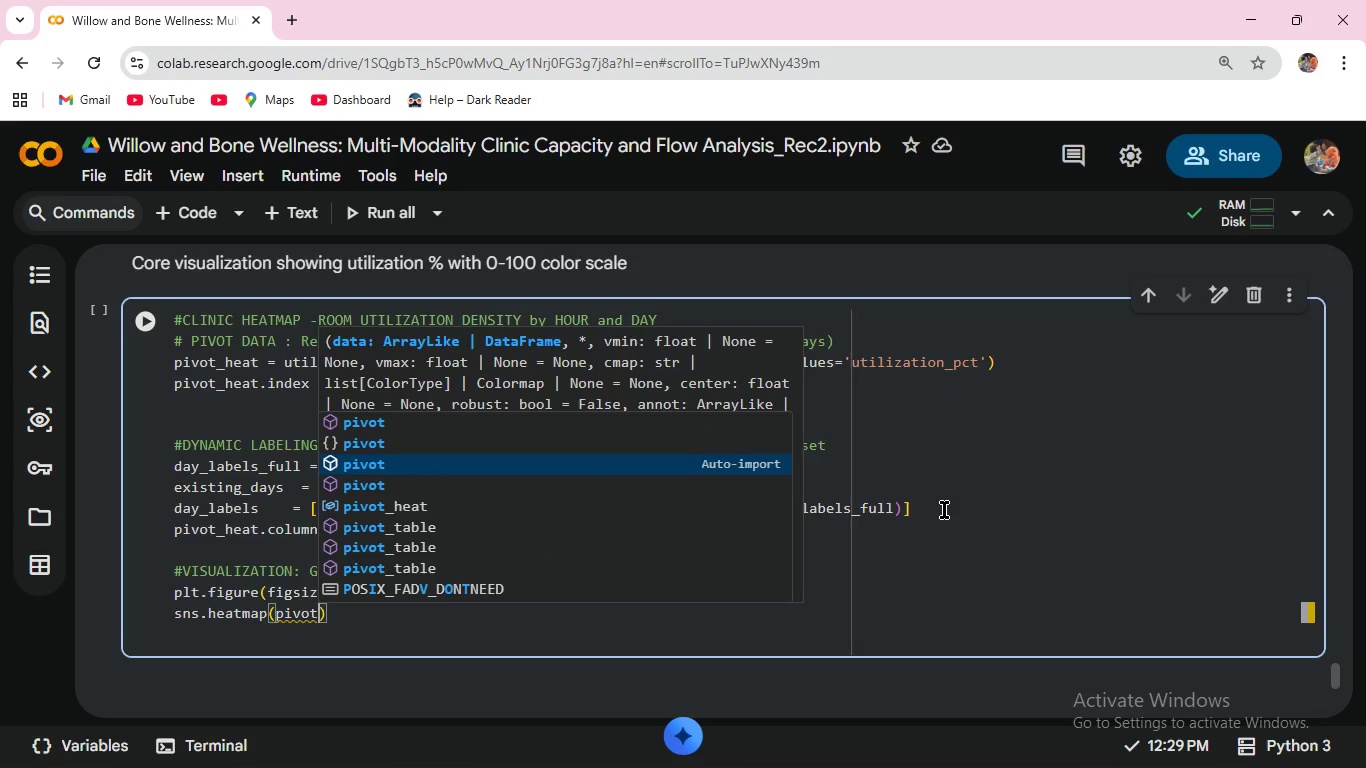 
key(ArrowDown)
 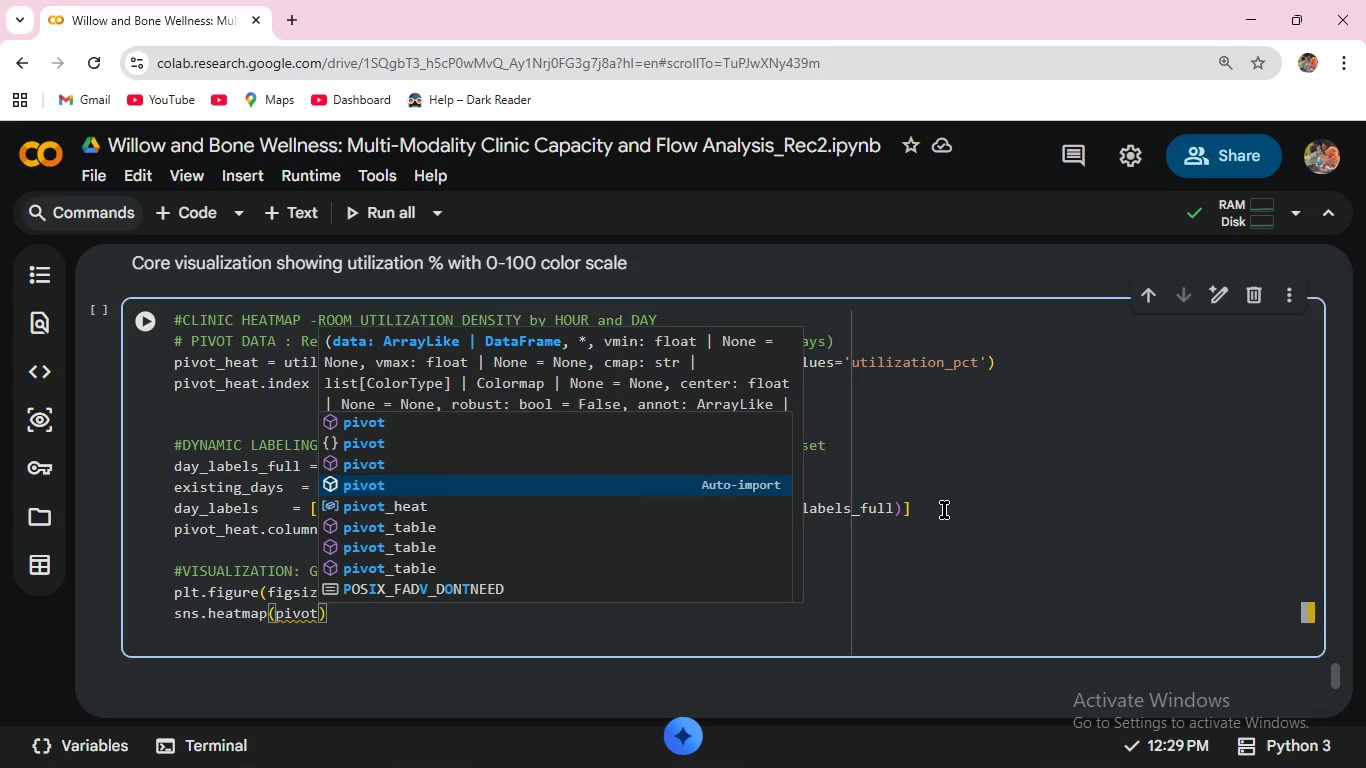 
key(ArrowDown)
 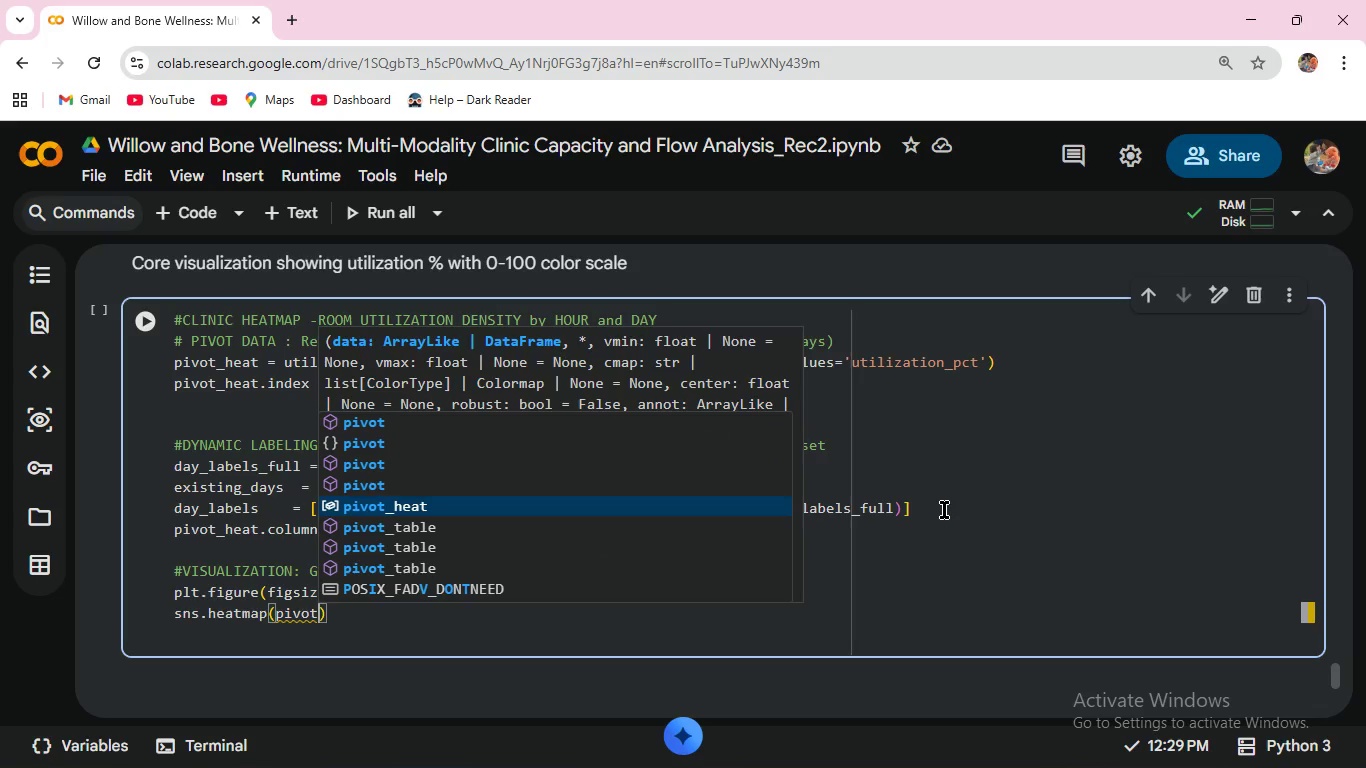 
key(Enter)
 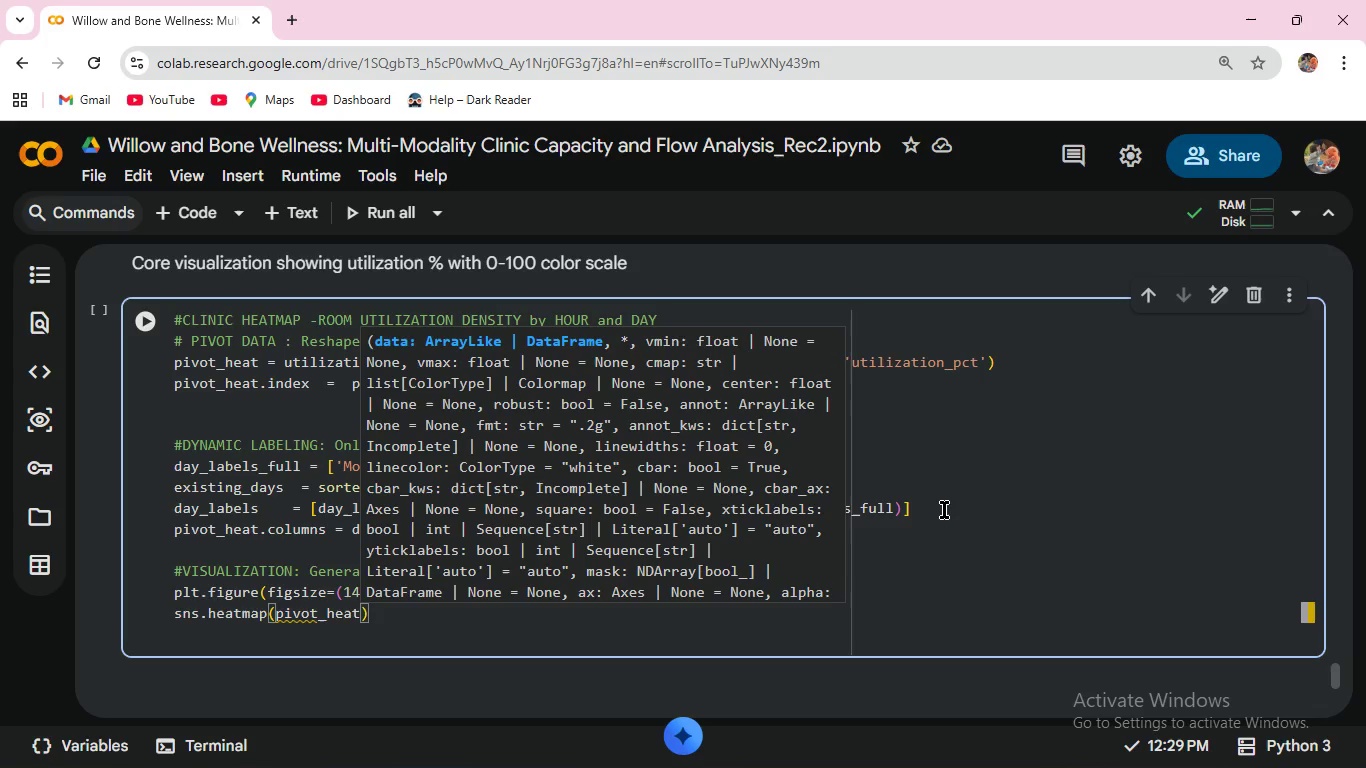 
key(Comma)
 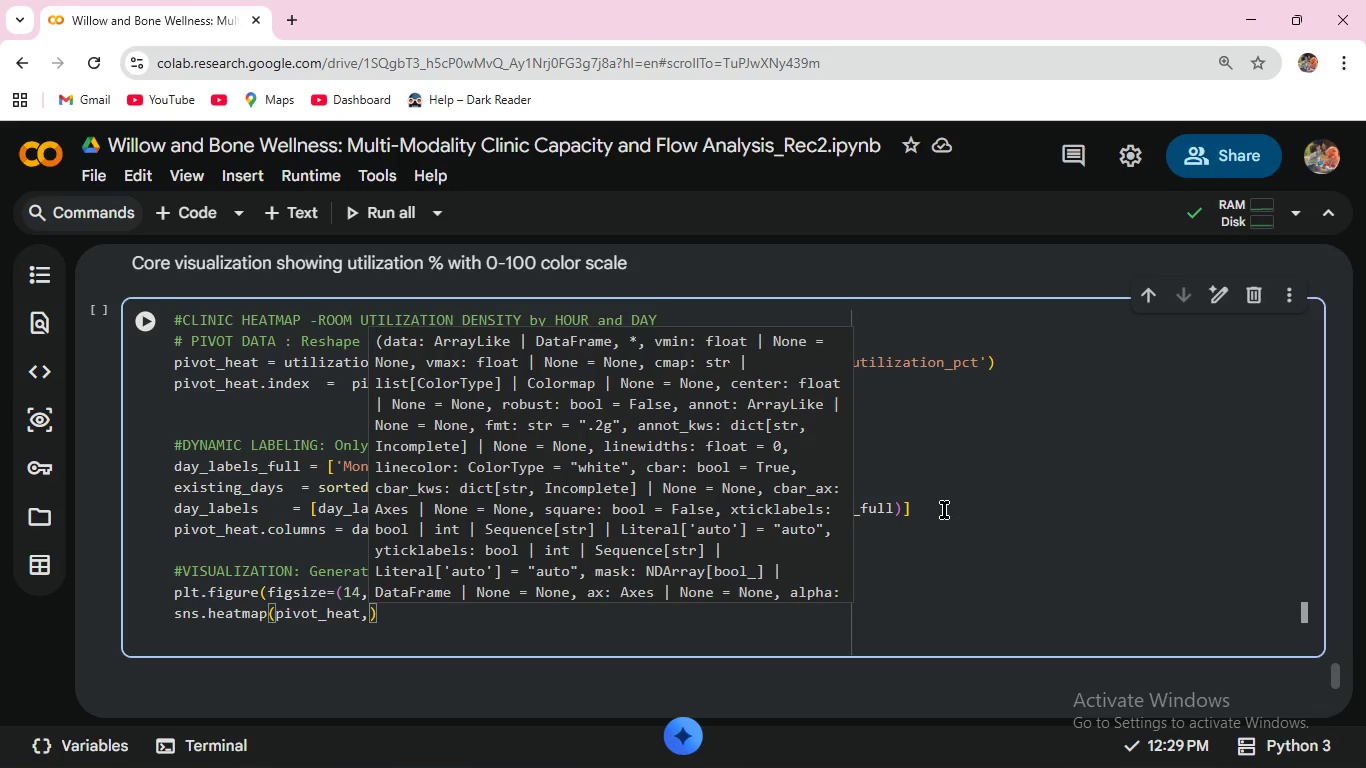 
wait(7.33)
 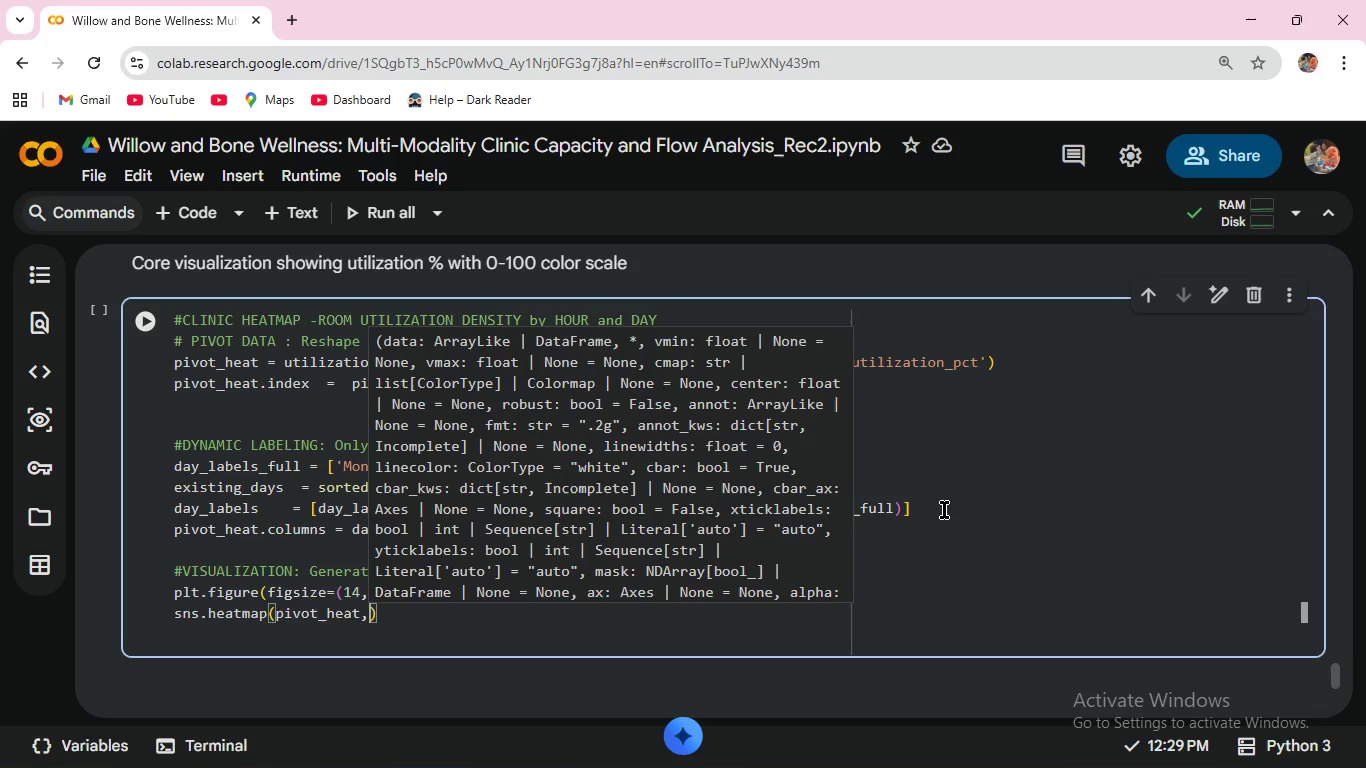 
type( annot=True, fmt=)
 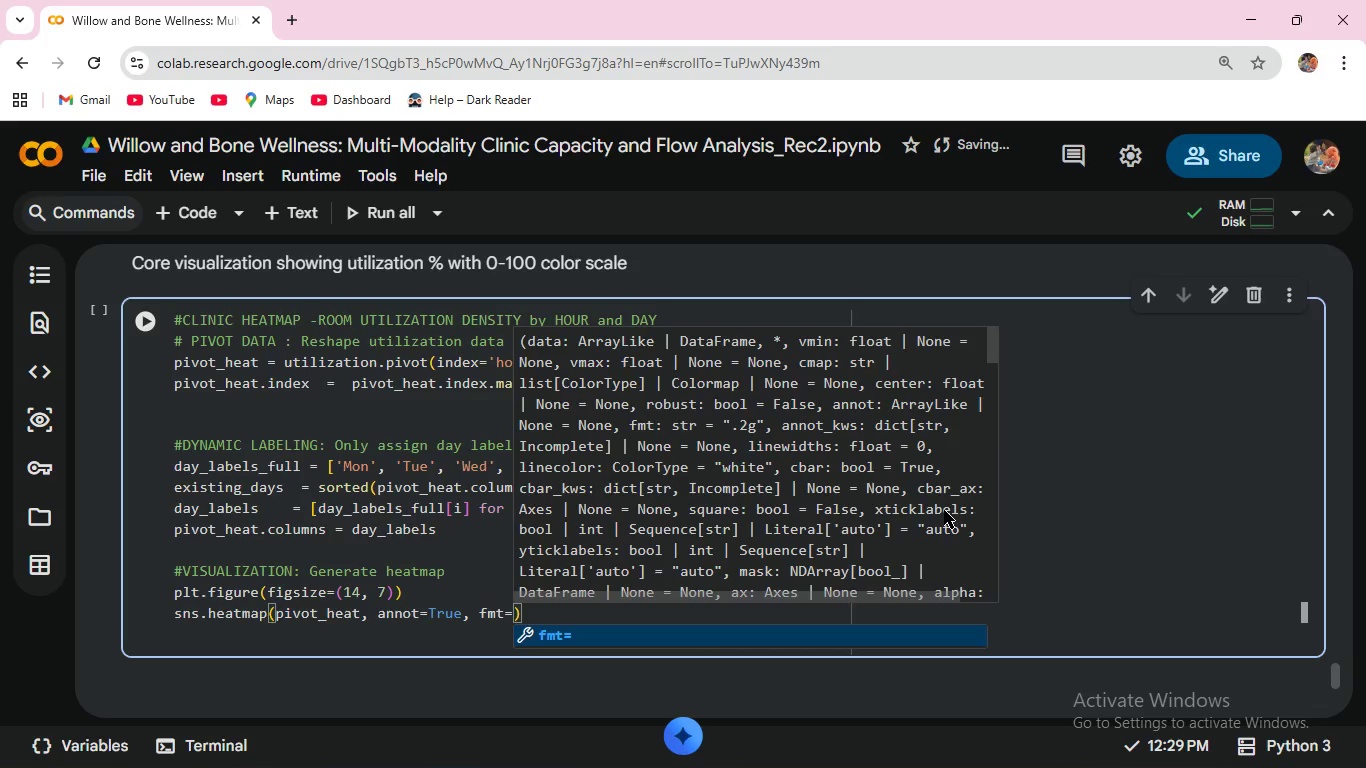 
type(".1f)
 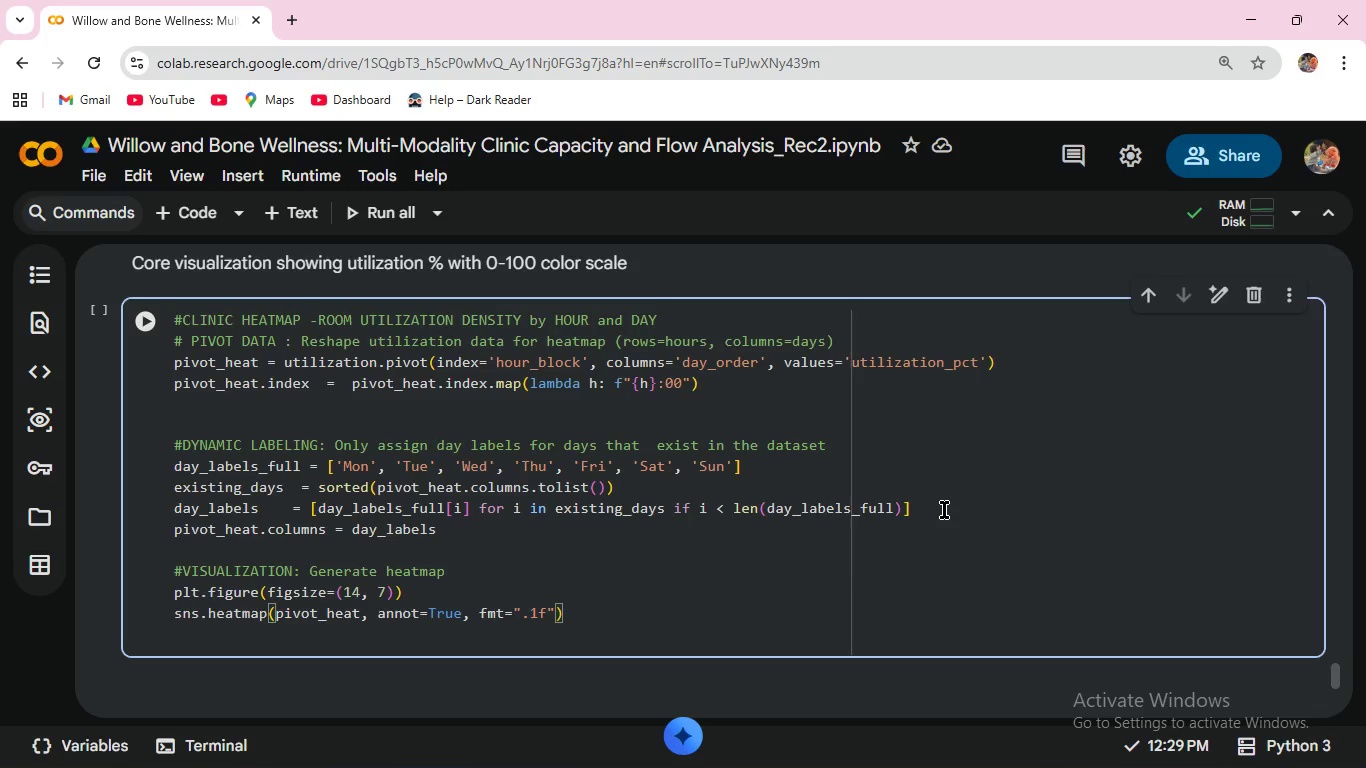 
key(ArrowRight)
 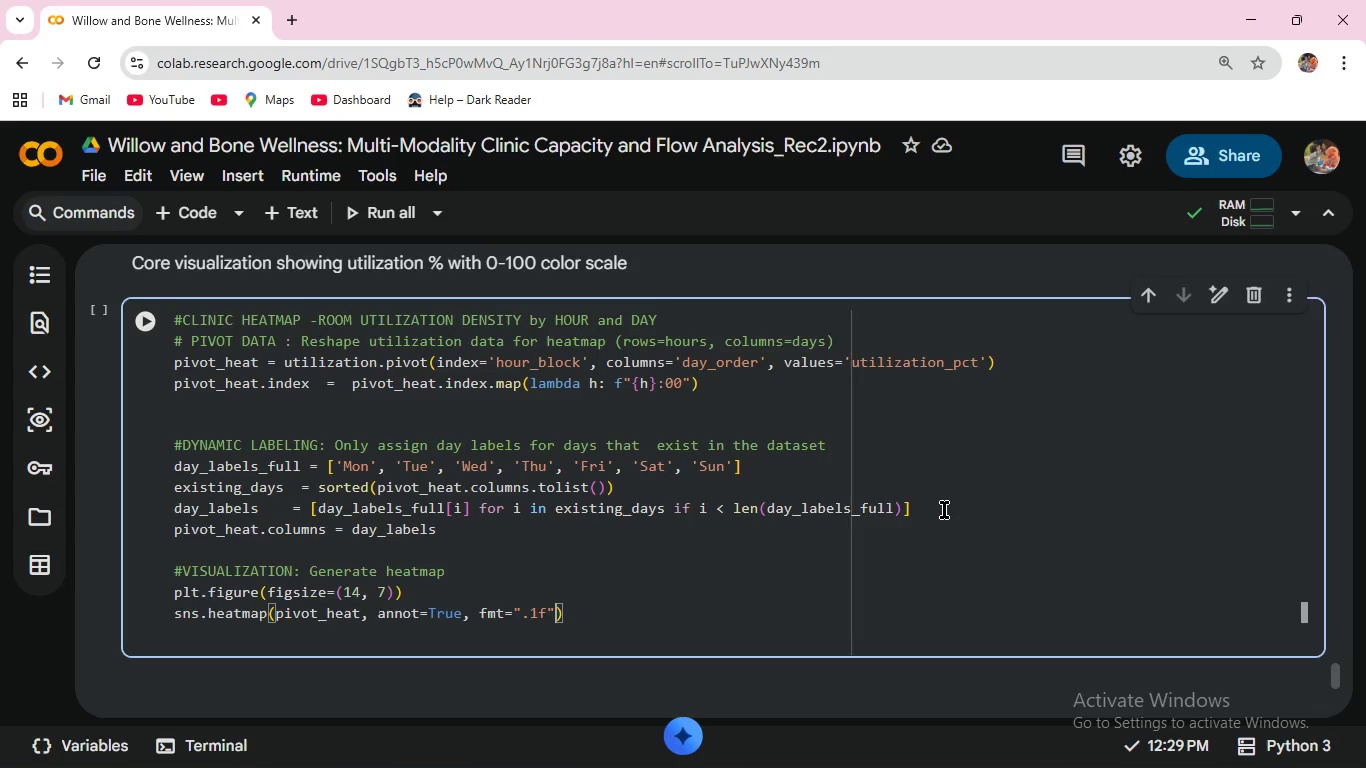 
type(, cmap=')
 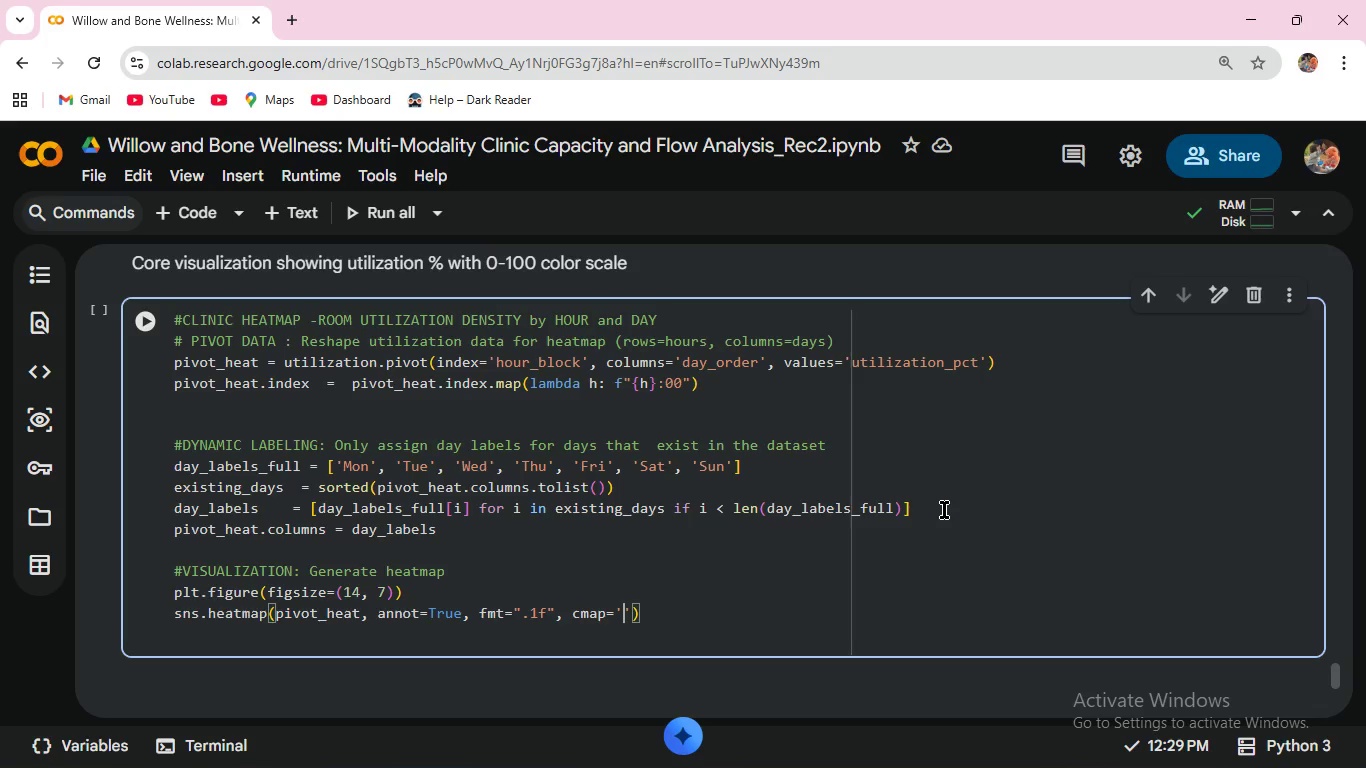 
key(ArrowRight)
 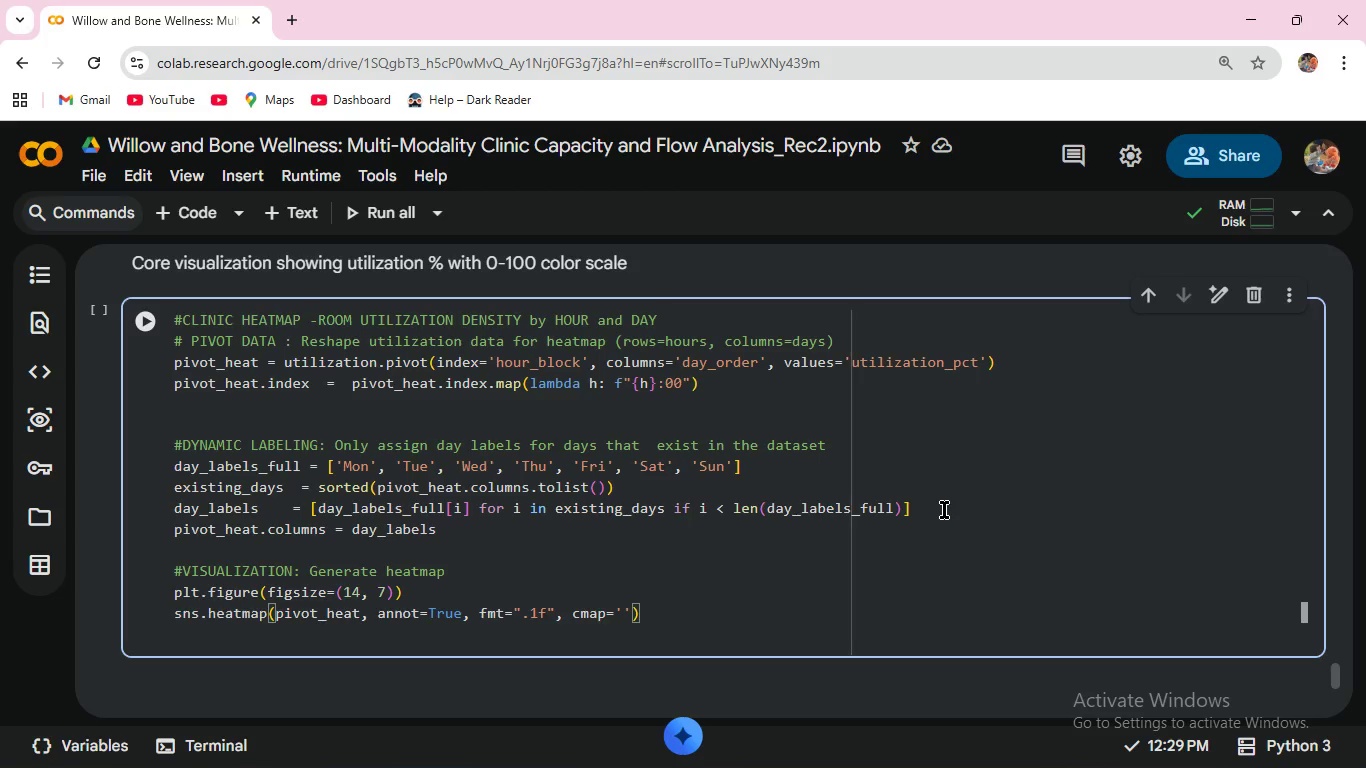 
key(Backspace)
 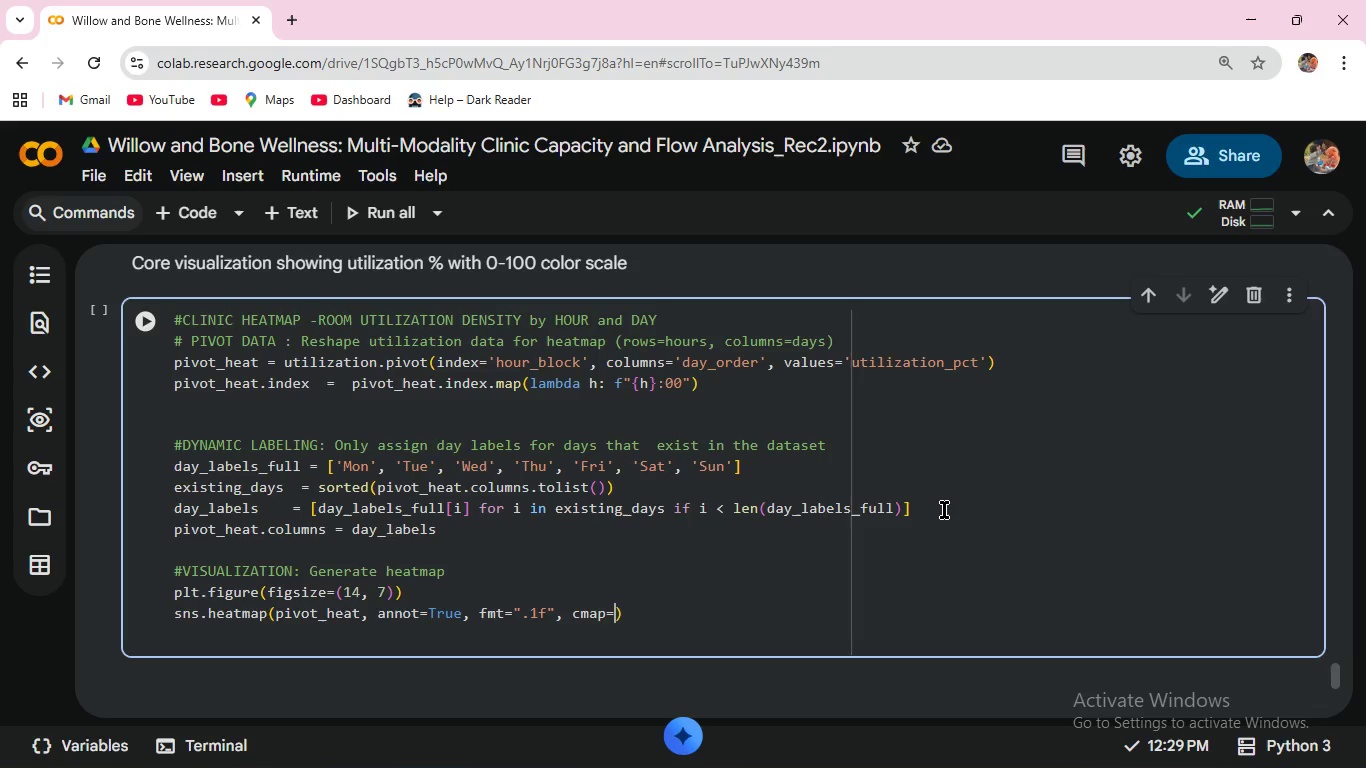 
key(Backspace)
 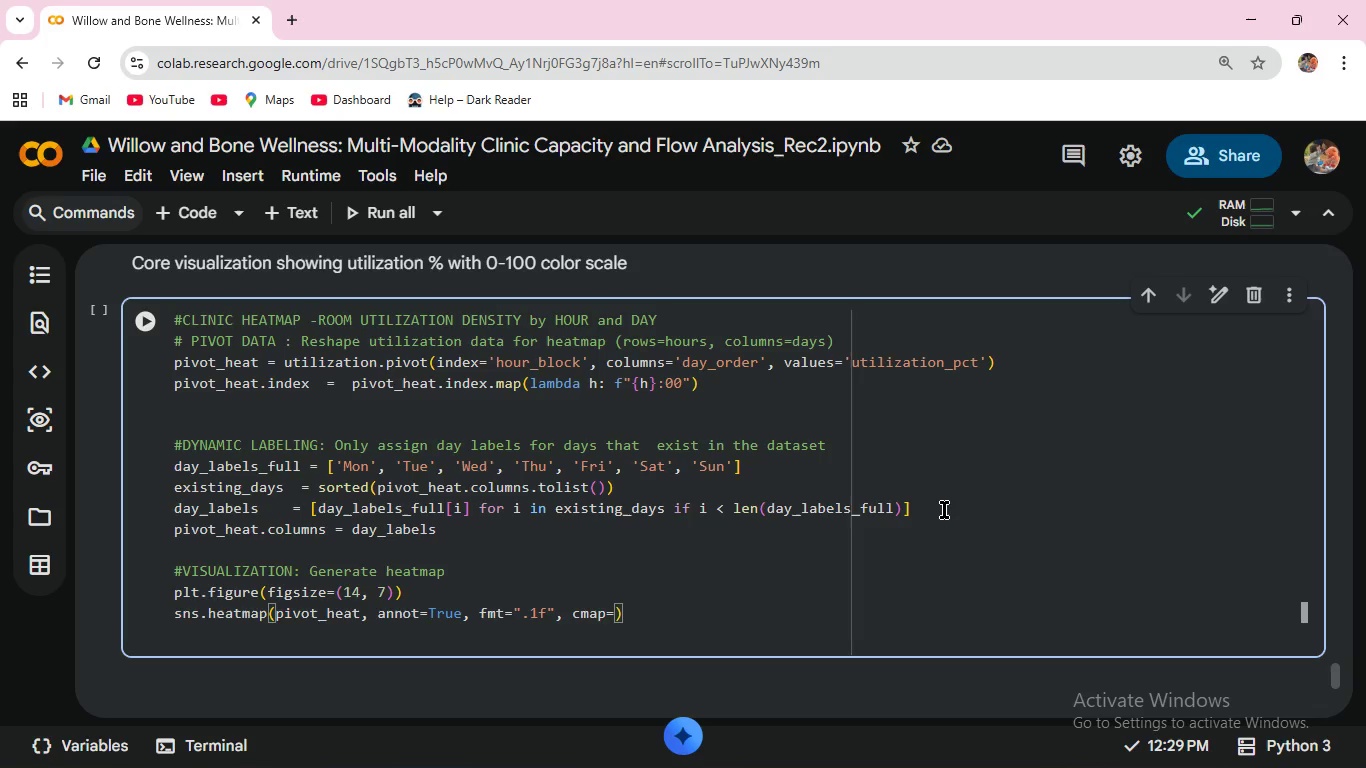 
key(Shift+ShiftRight)
 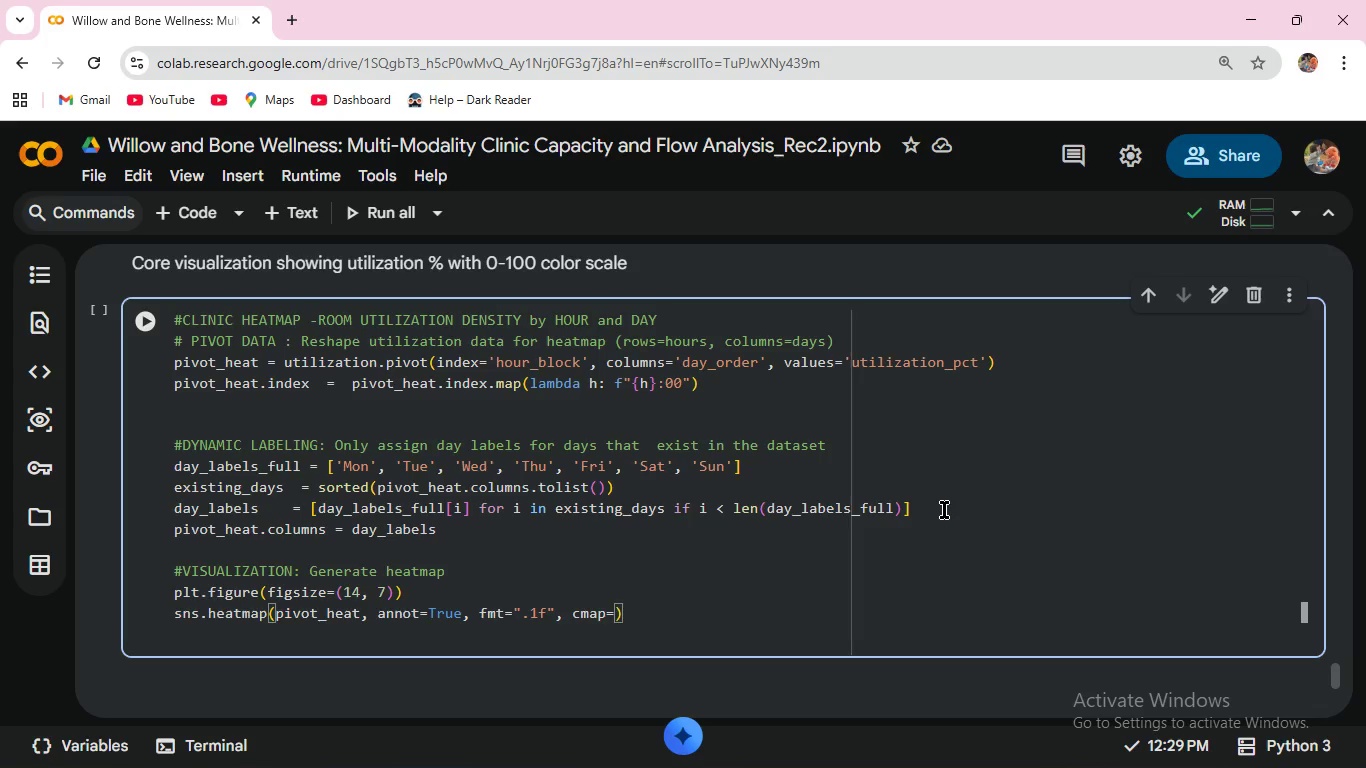 
key(Shift+Quote)
 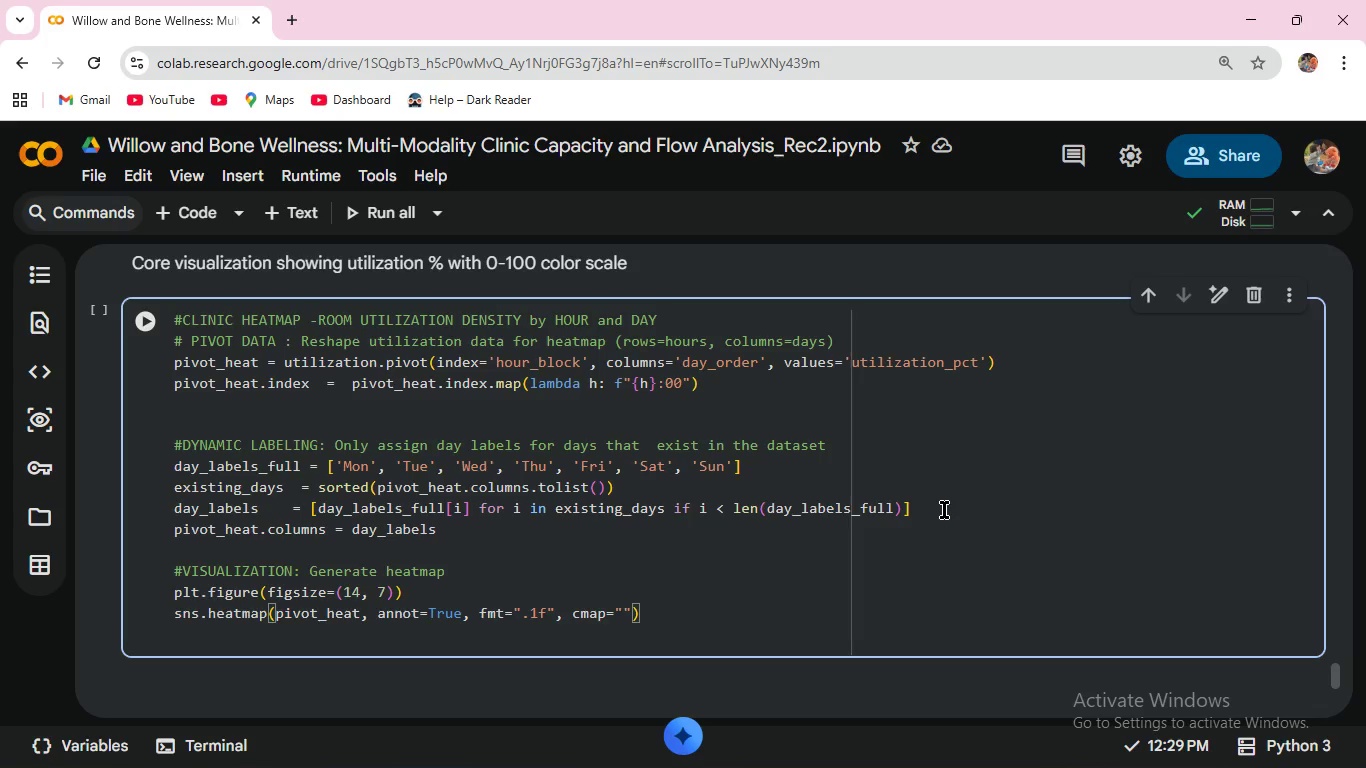 
wait(13.25)
 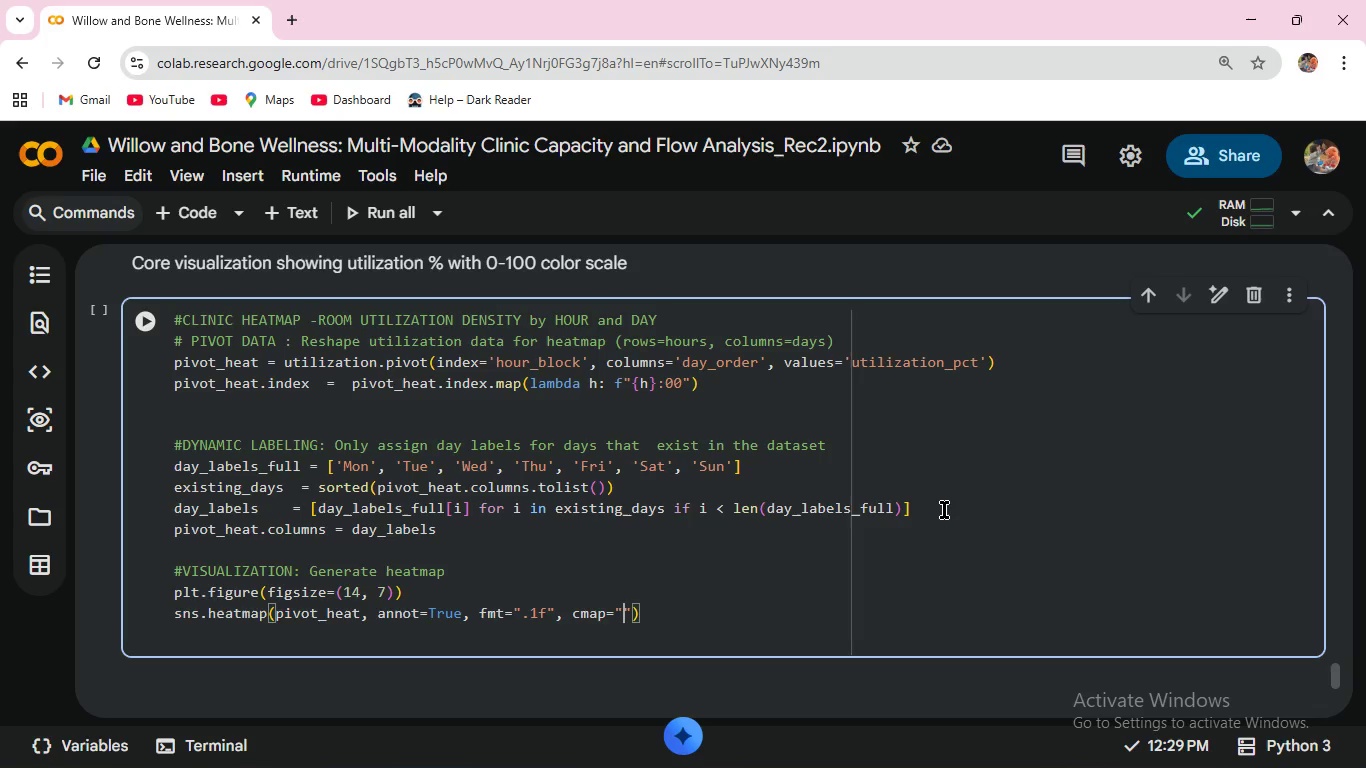 
type(YlOrRd)
 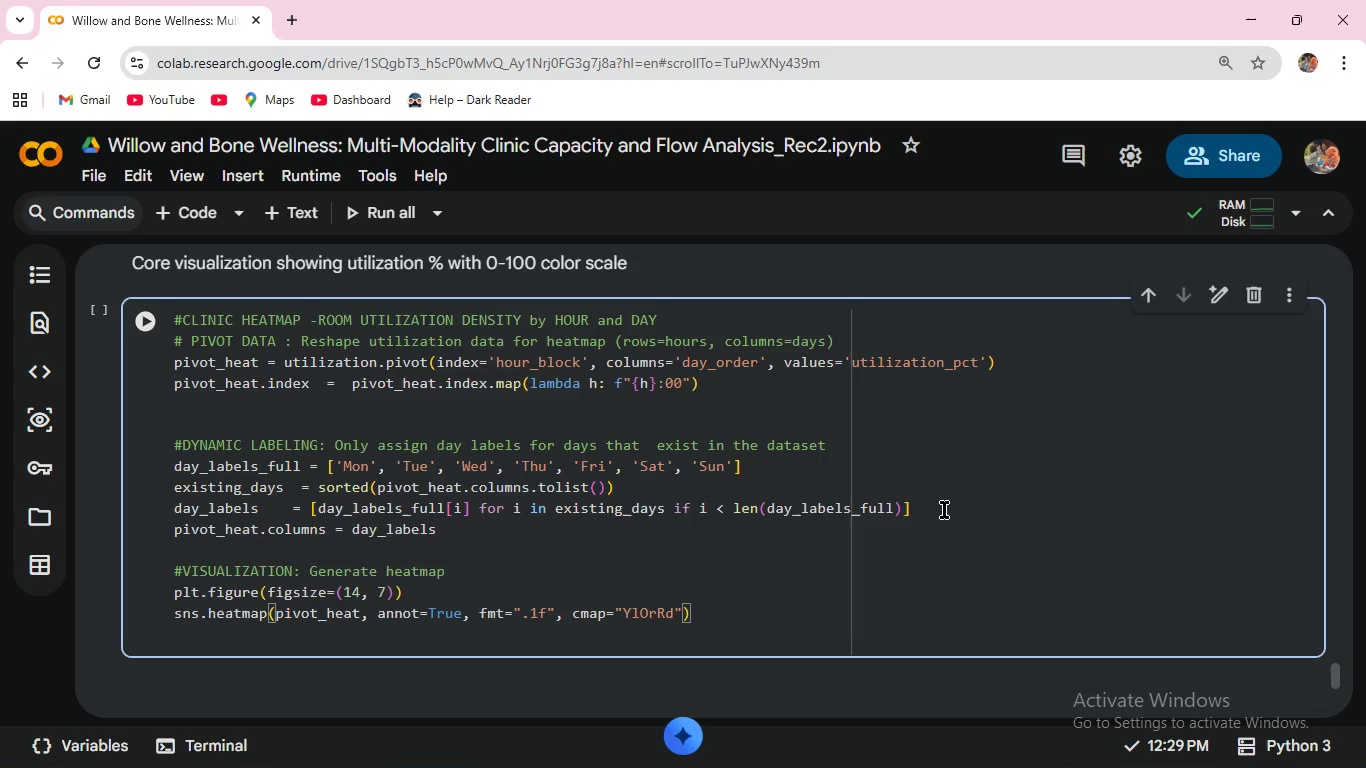 
key(ArrowRight)
 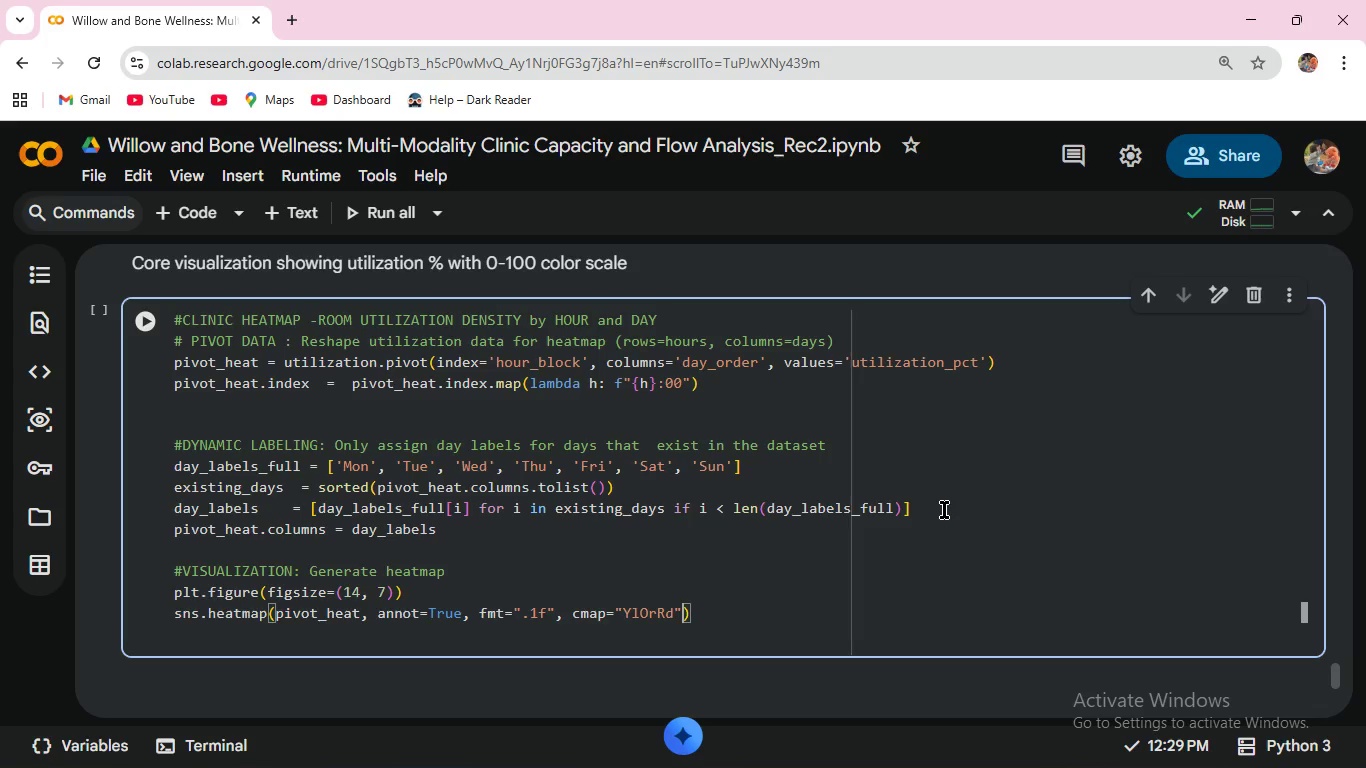 
key(ArrowRight)
 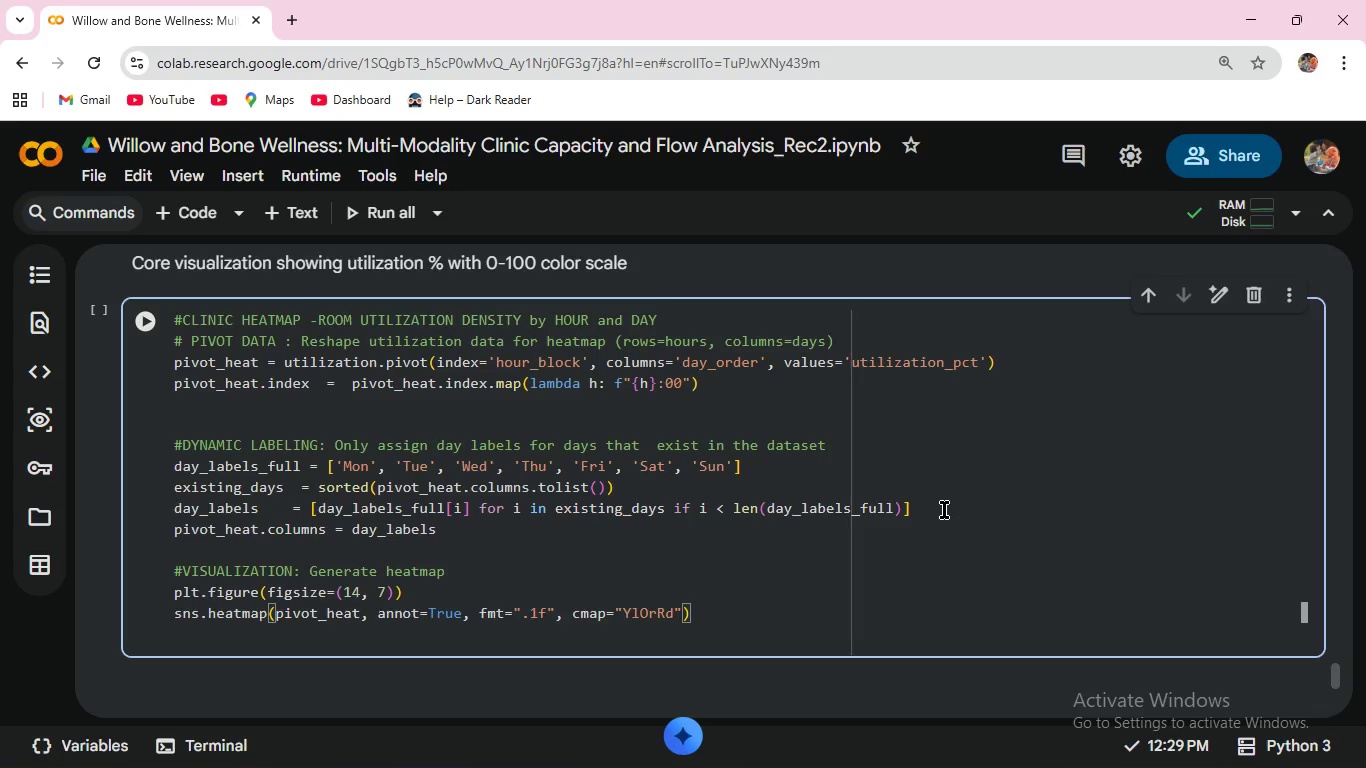 
key(ArrowLeft)
 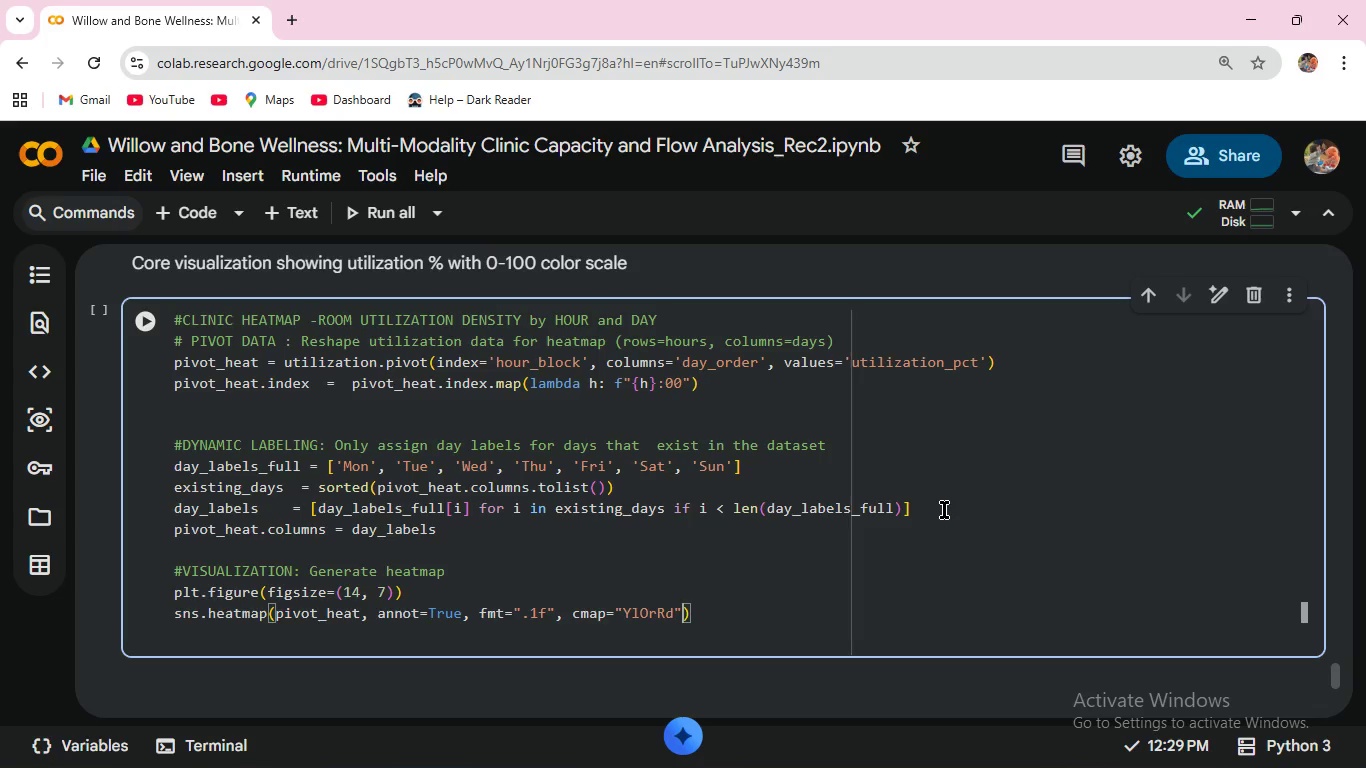 
key(Comma)
 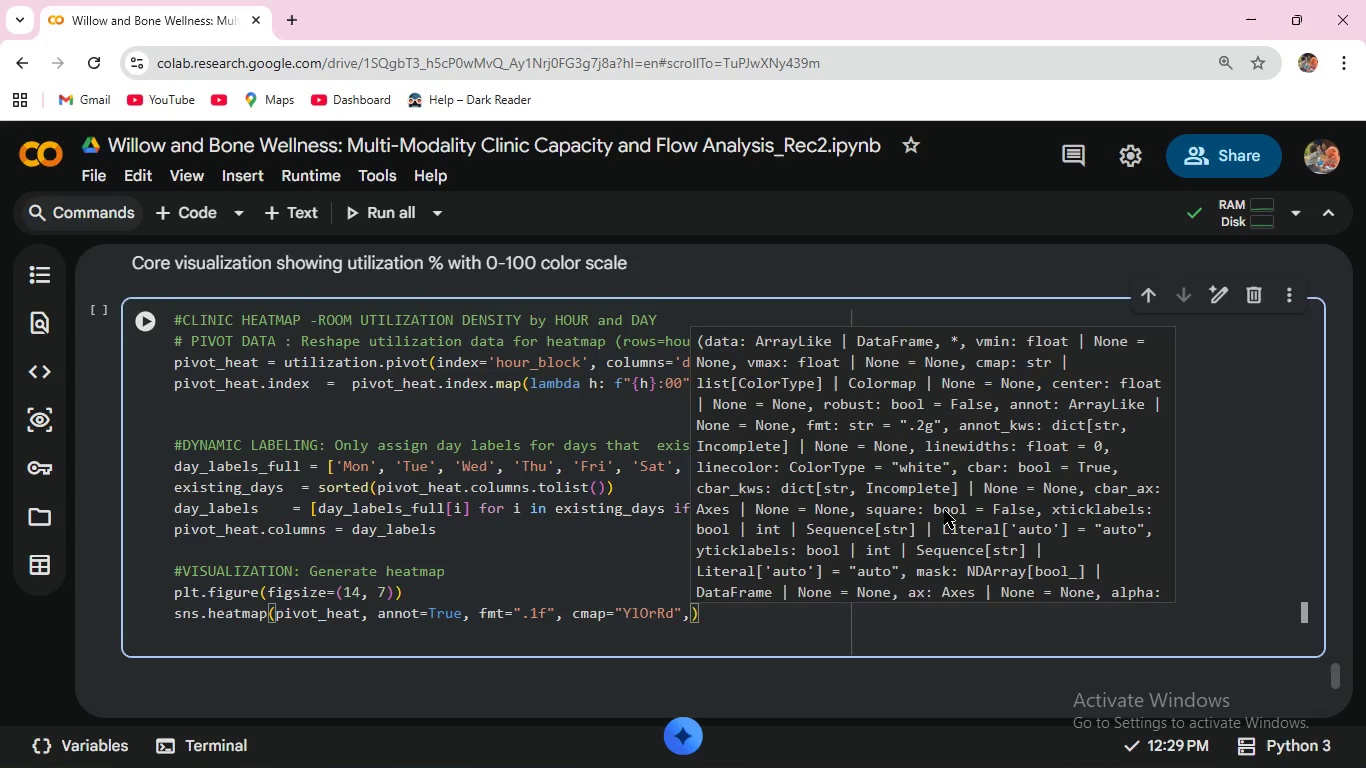 
key(Enter)
 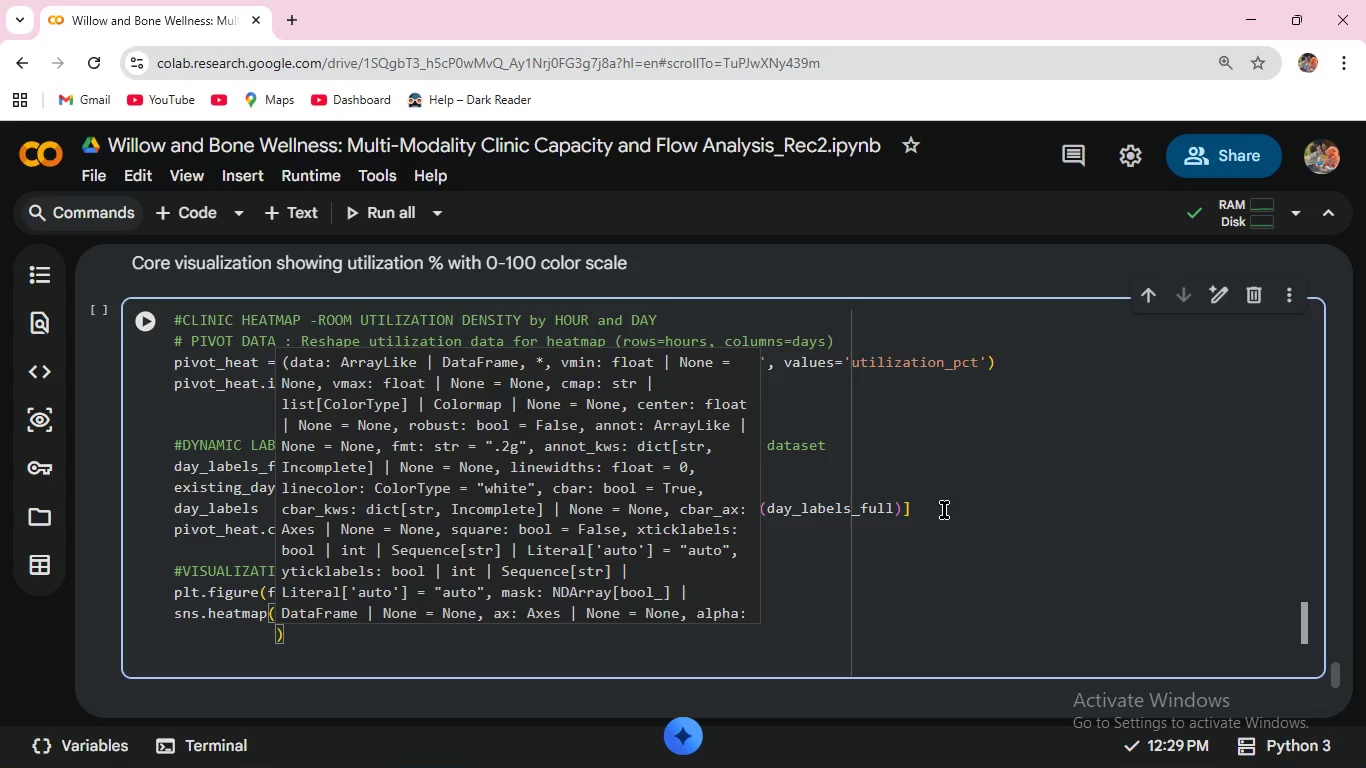 
wait(5.2)
 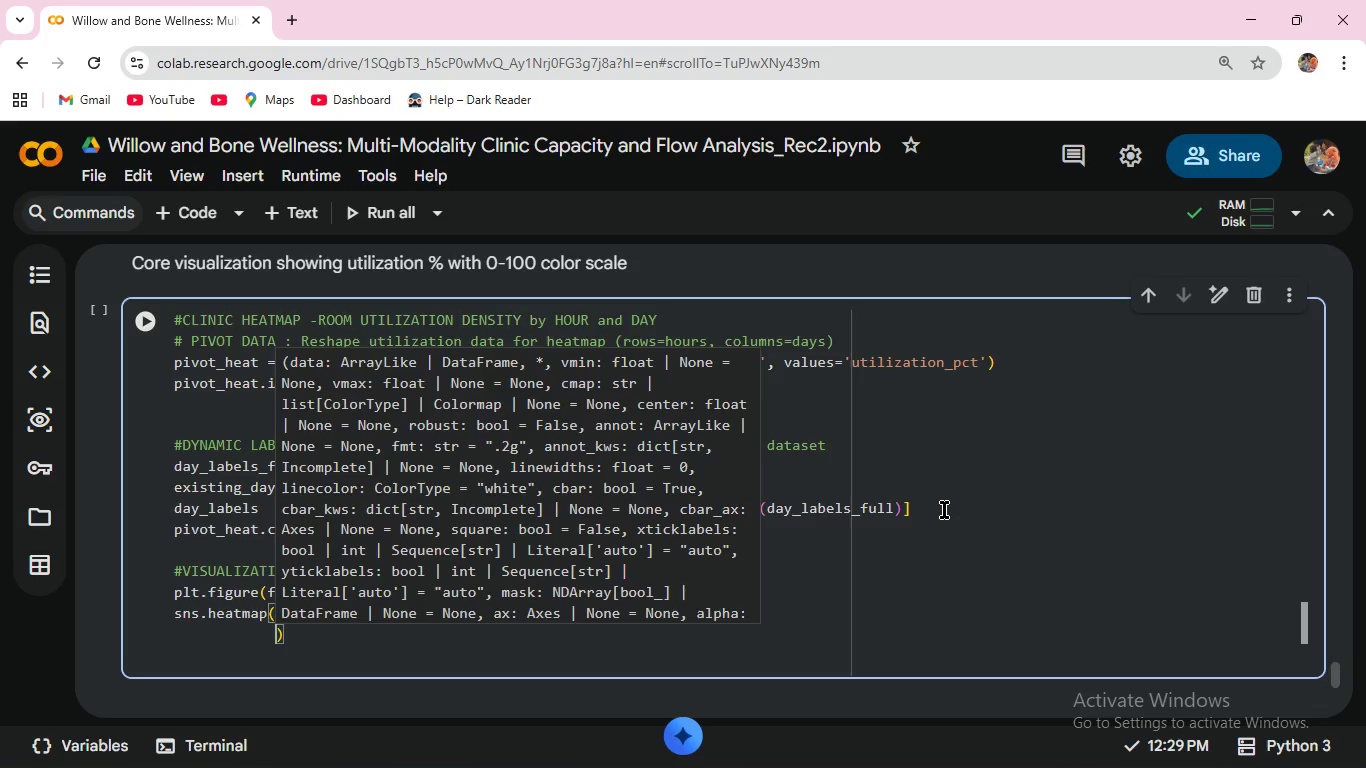 
type(cbar_)
 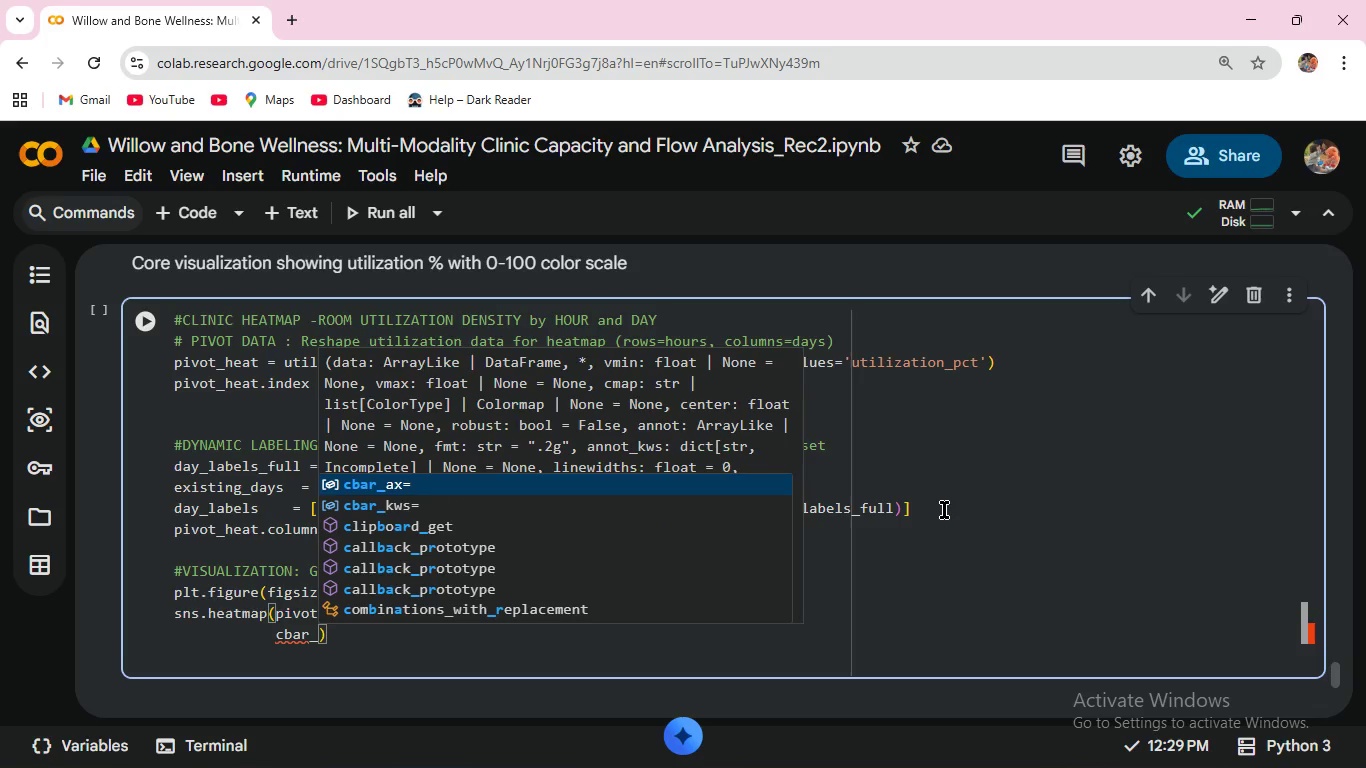 
key(ArrowDown)
 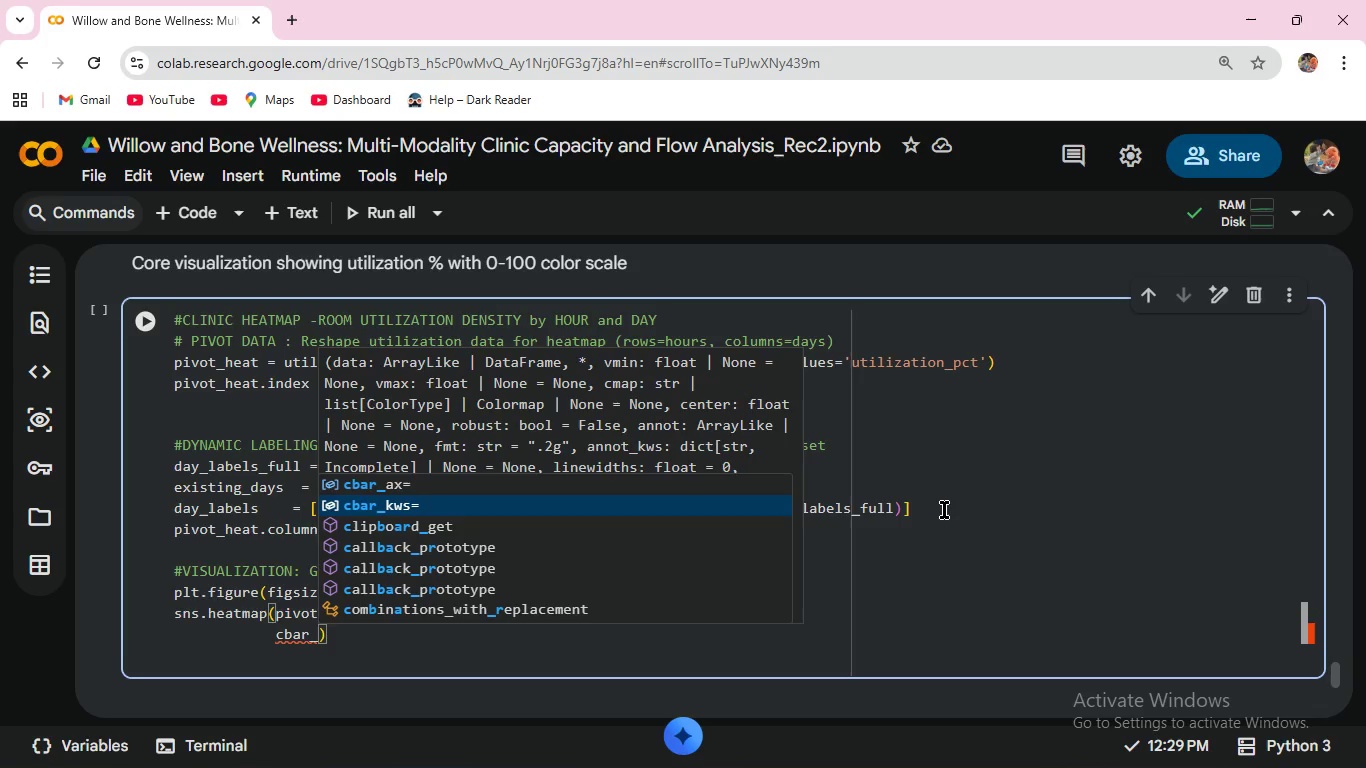 
key(Enter)
 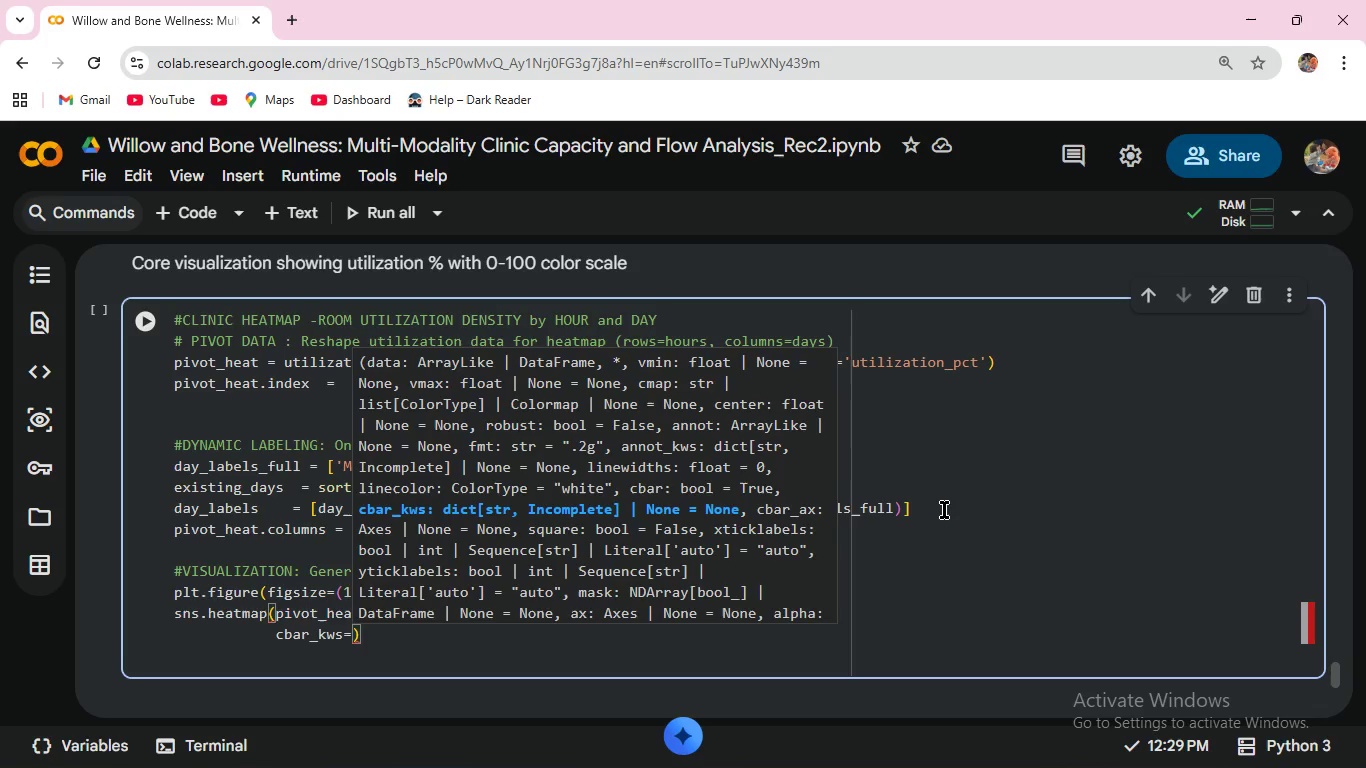 
type({'label)
 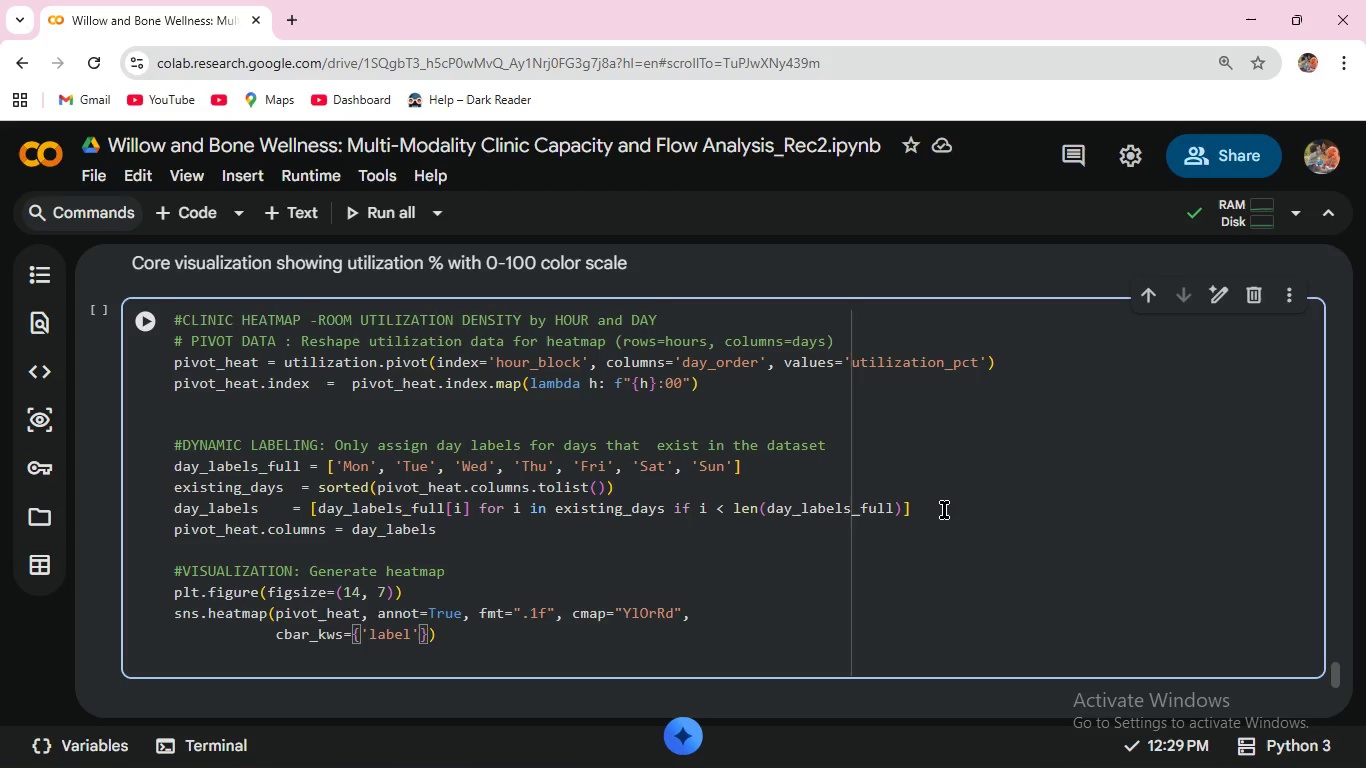 
key(ArrowRight)
 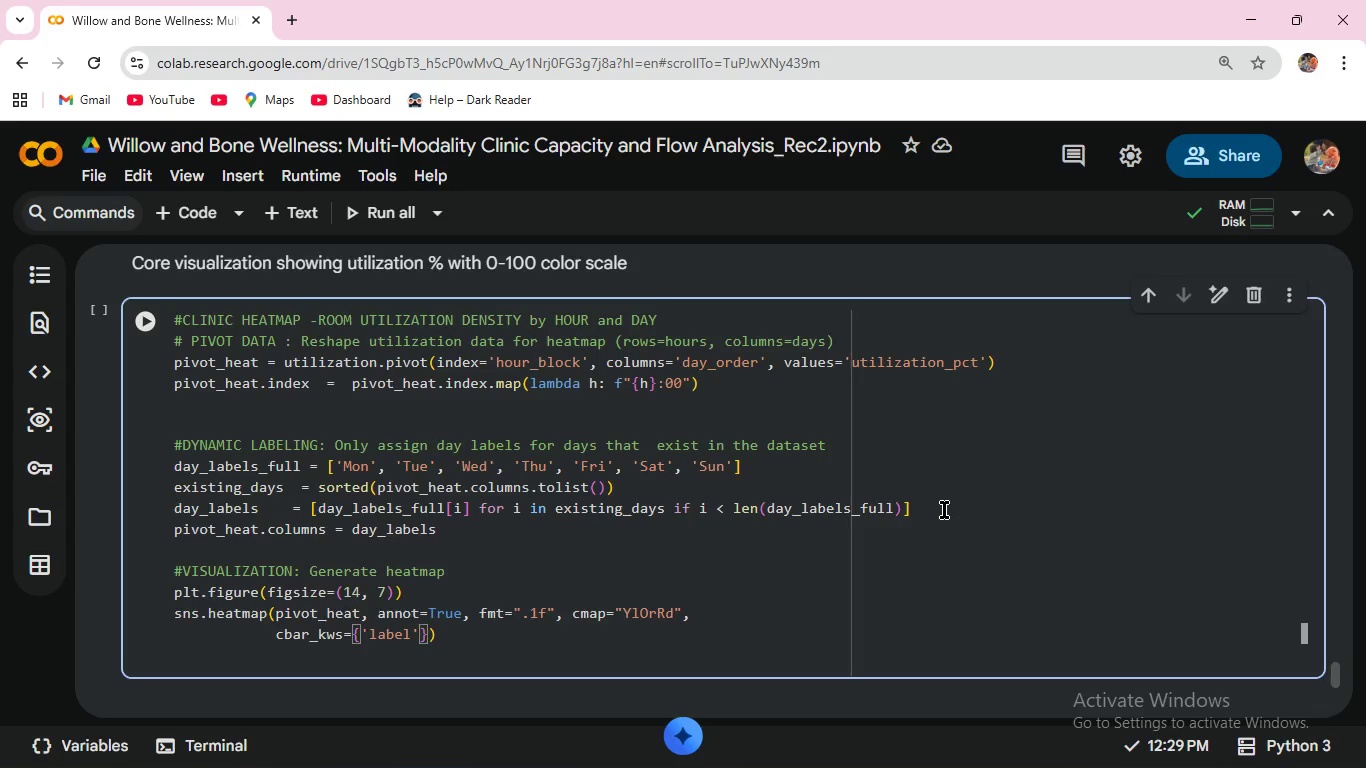 
key(Shift+ShiftRight)
 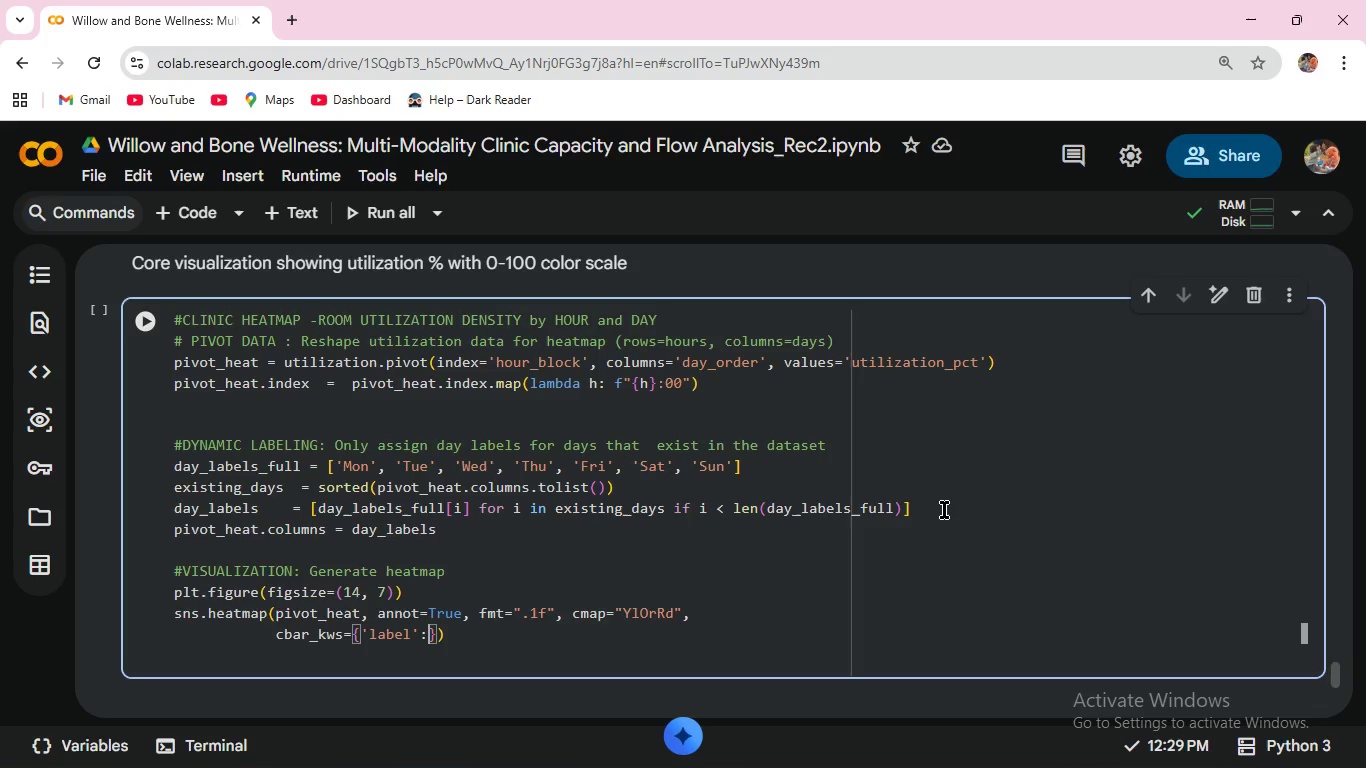 
key(Shift+Semicolon)
 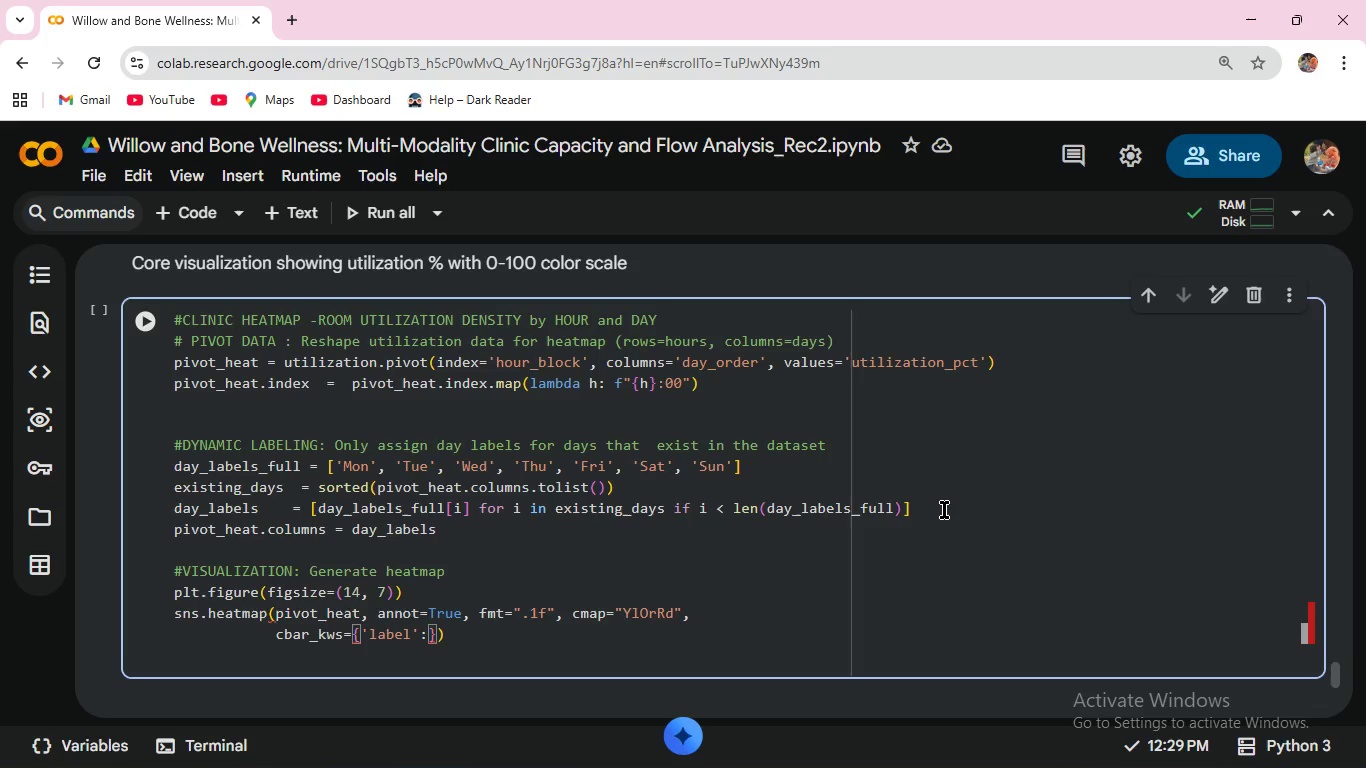 
type( 'Room Utilization %)
 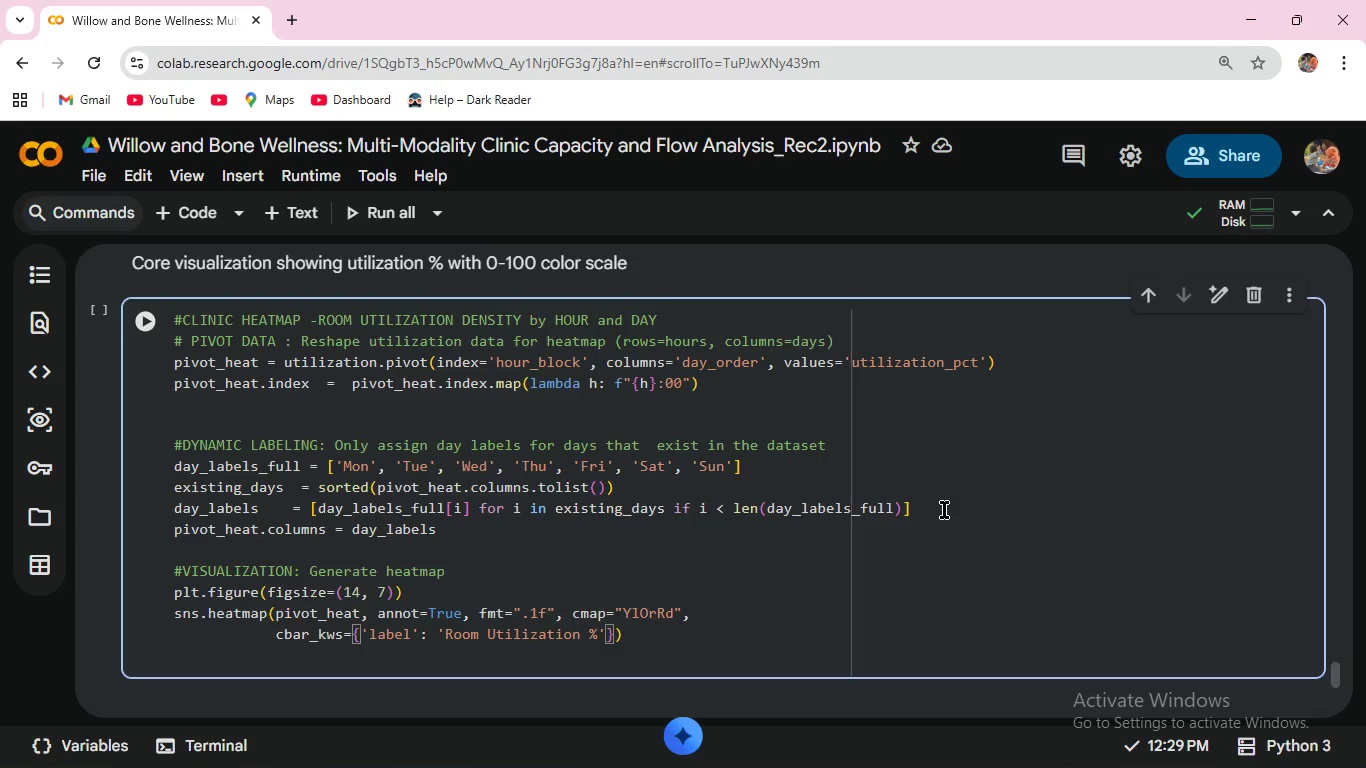 
key(ArrowRight)
 